 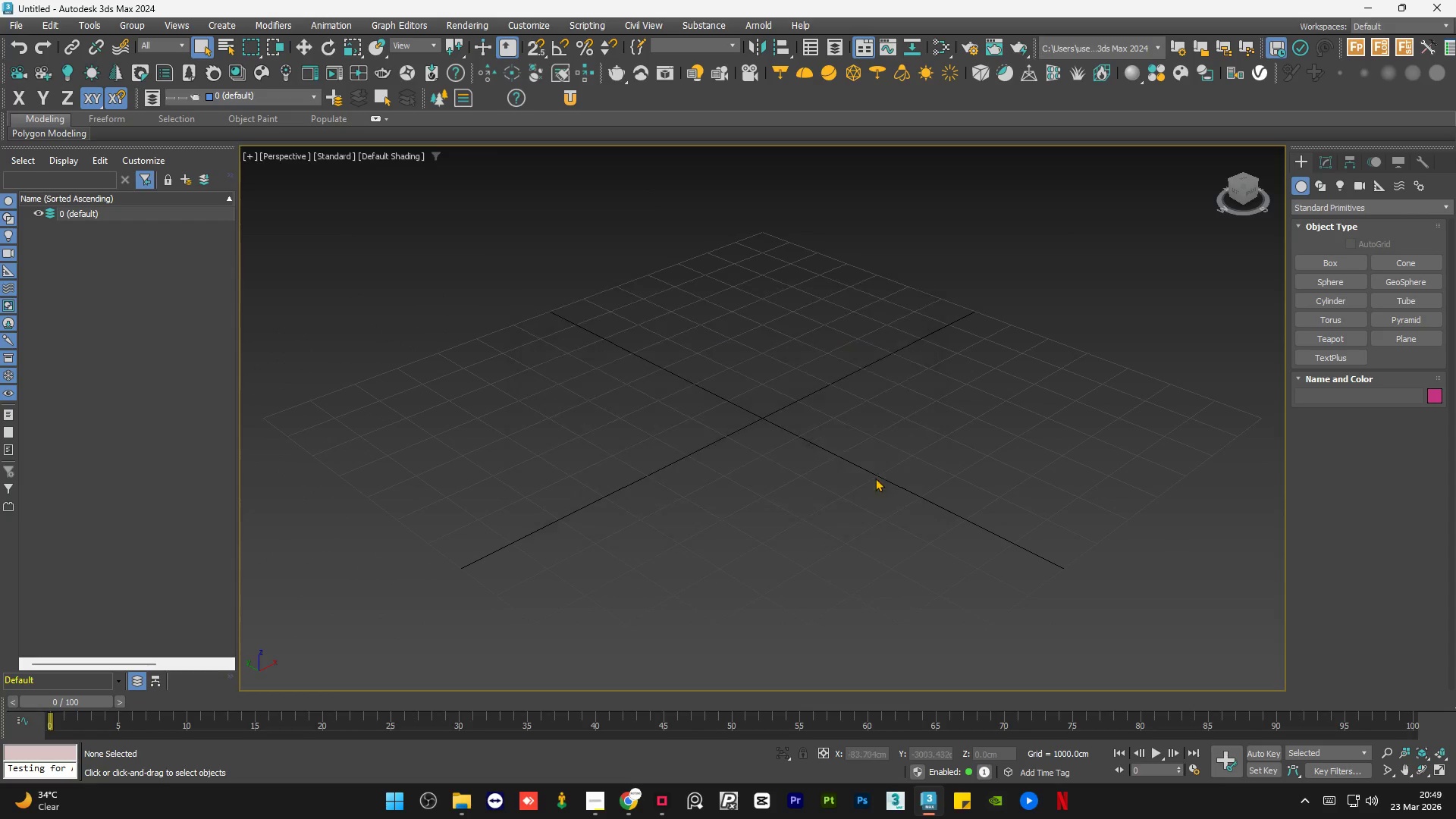 
left_click([22, 23])
 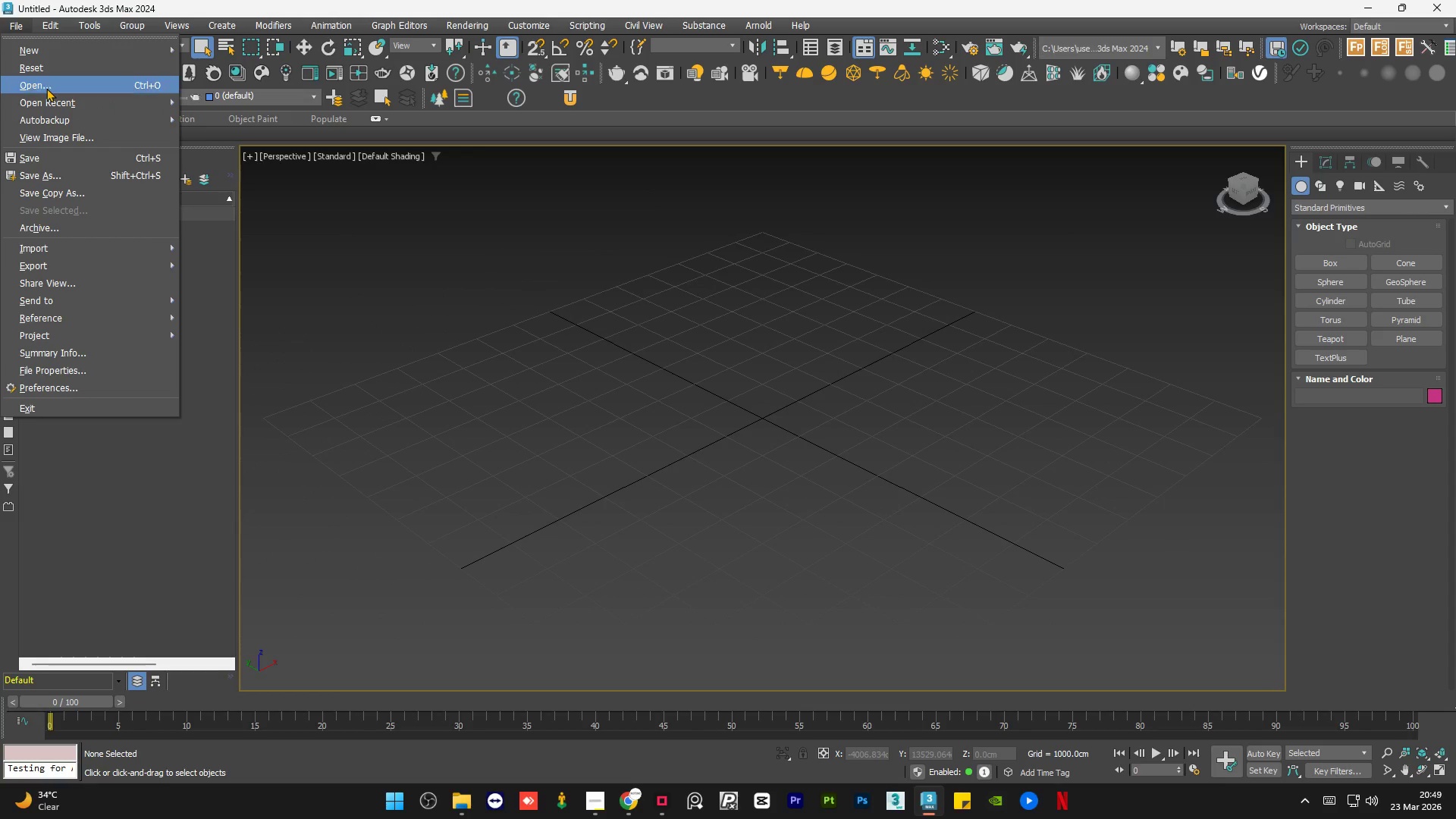 
left_click([46, 88])
 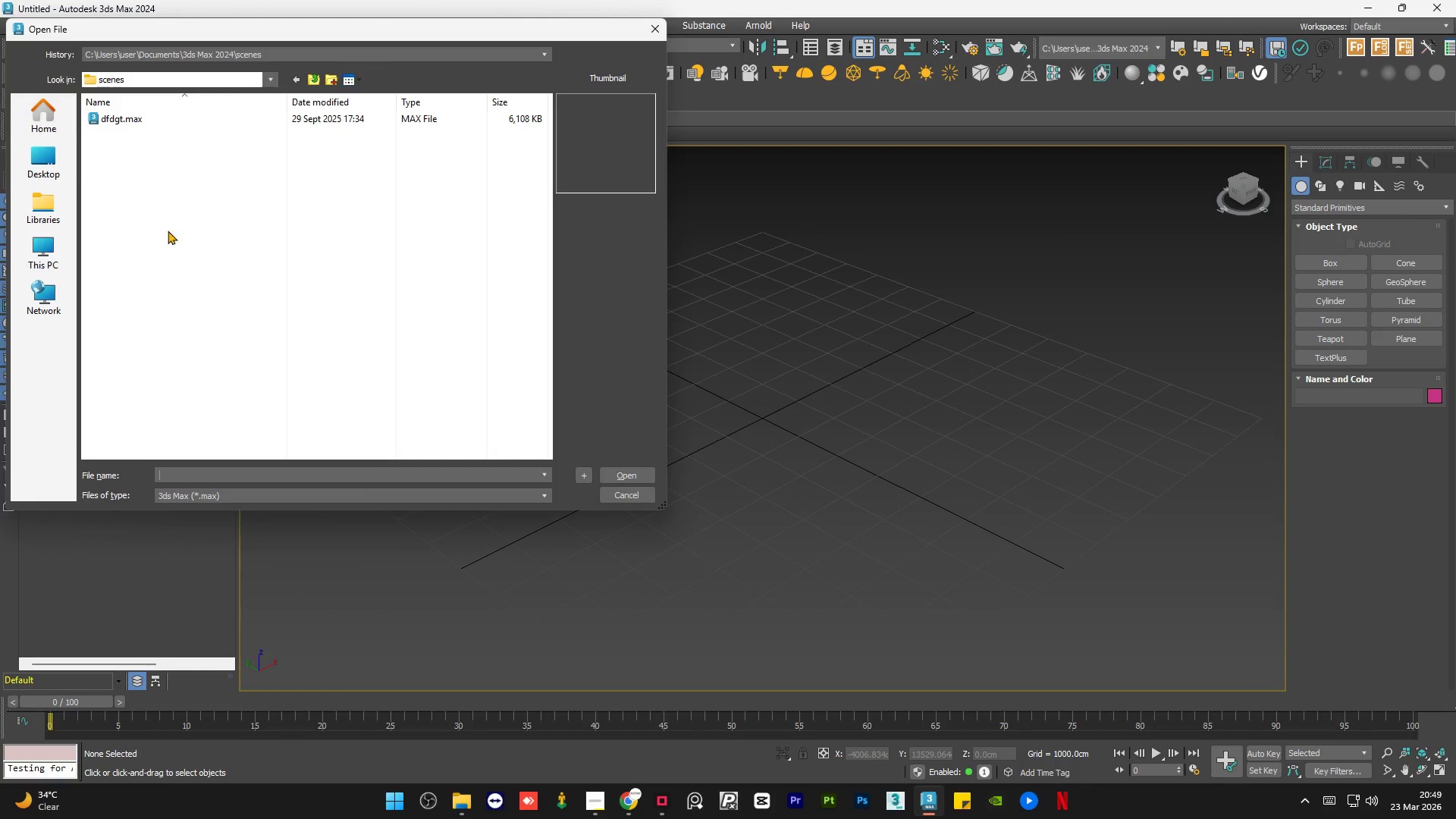 
mouse_move([67, 150])
 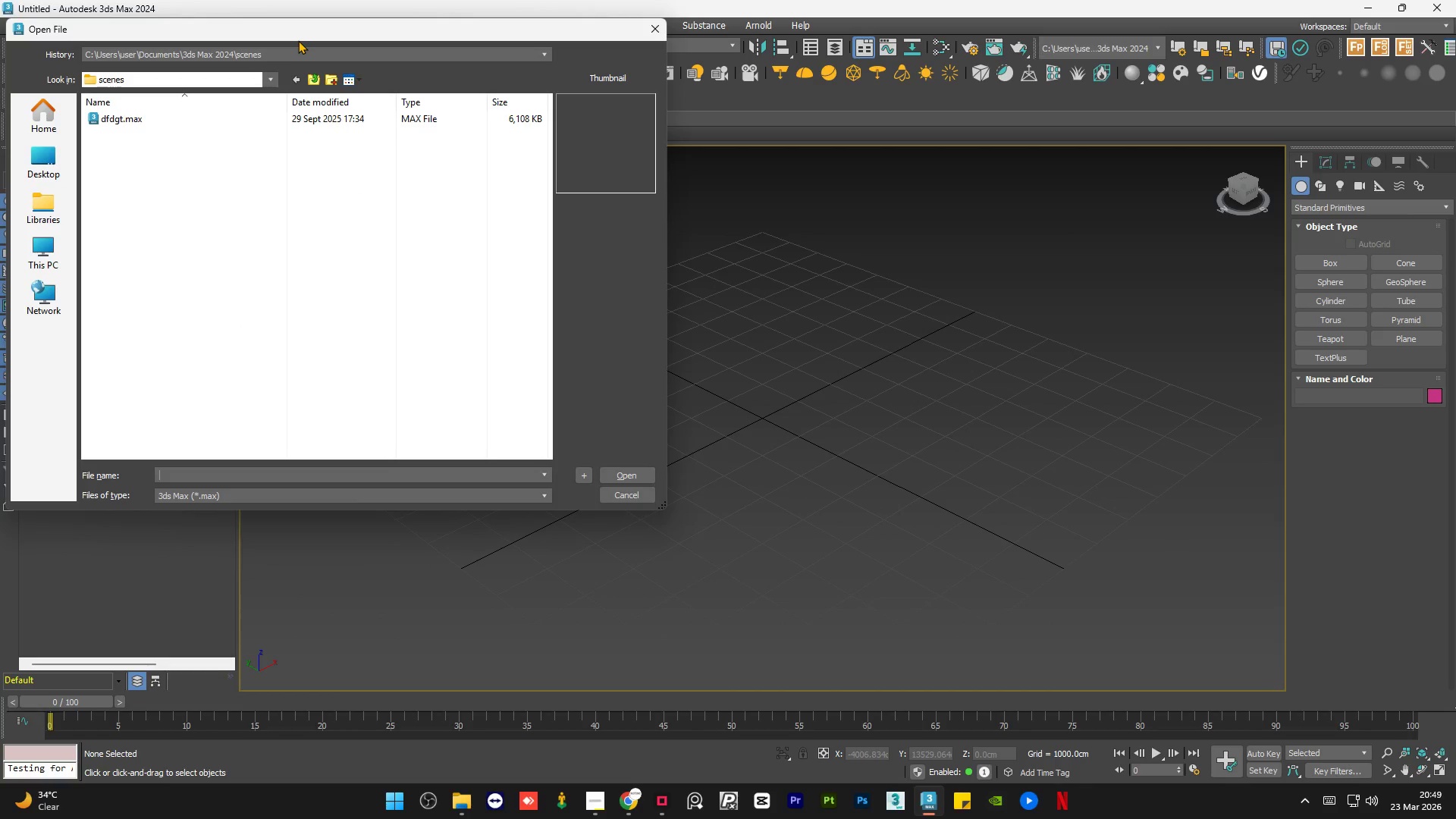 
left_click([283, 52])
 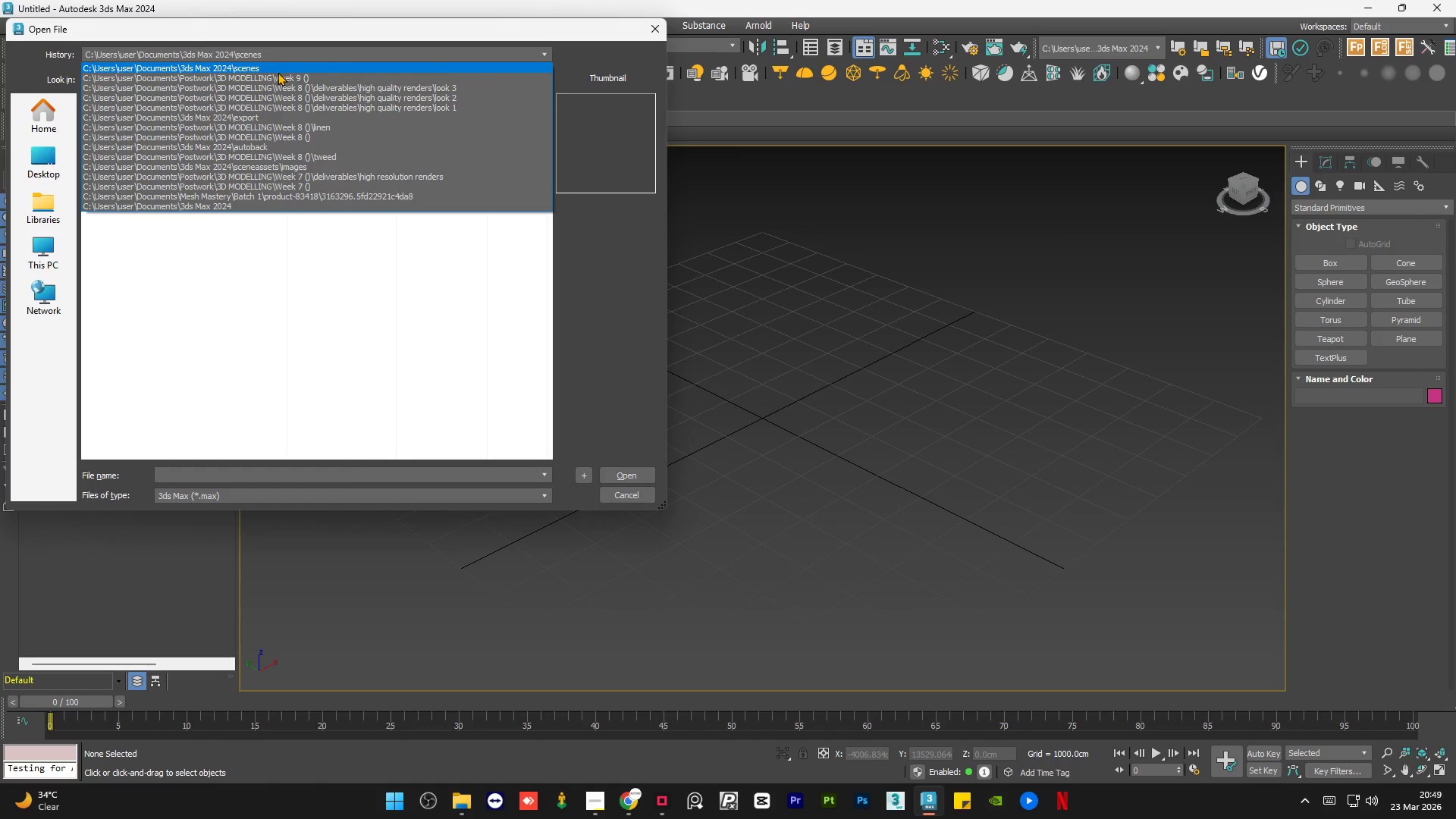 
left_click([277, 76])
 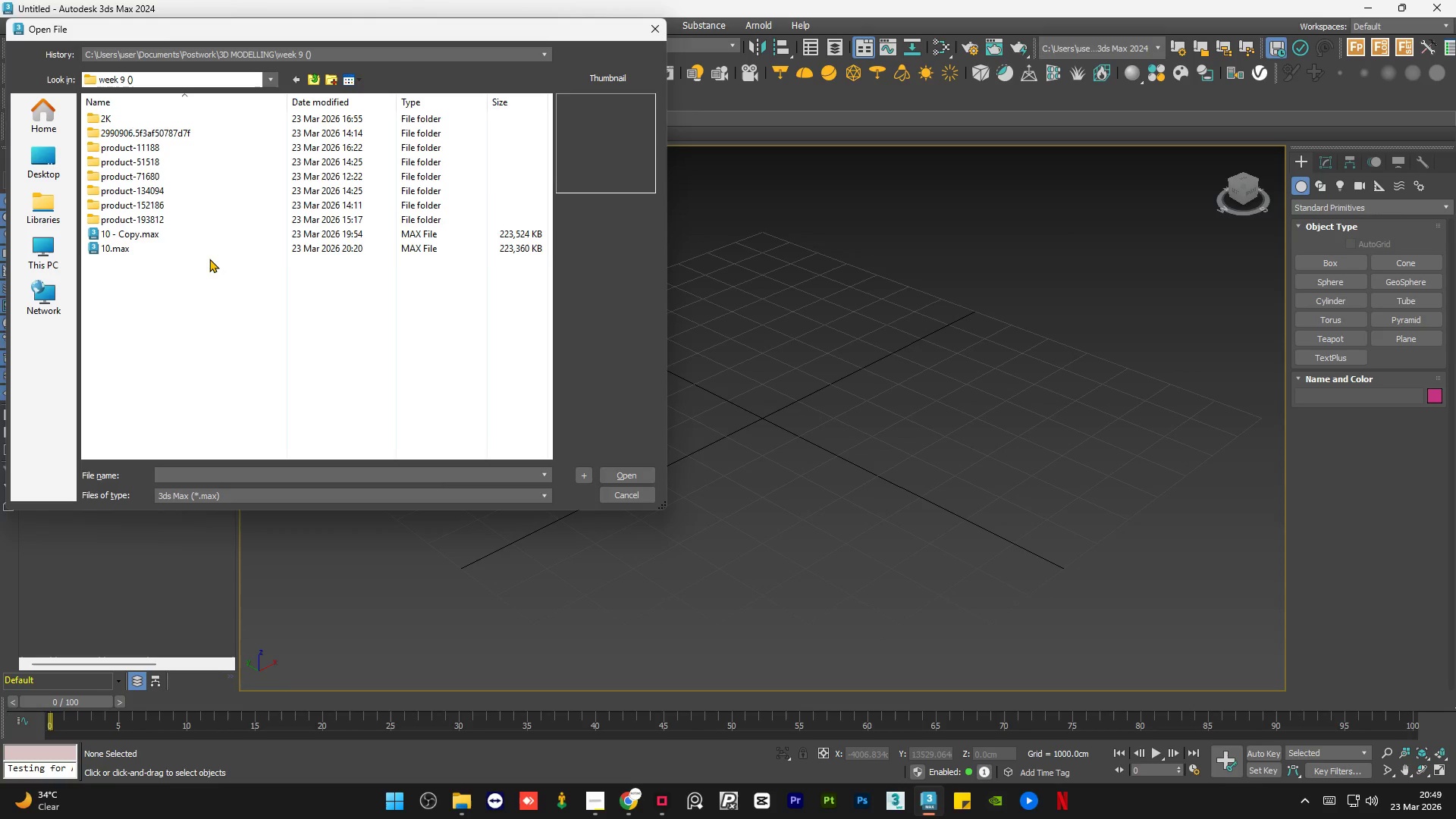 
left_click([188, 253])
 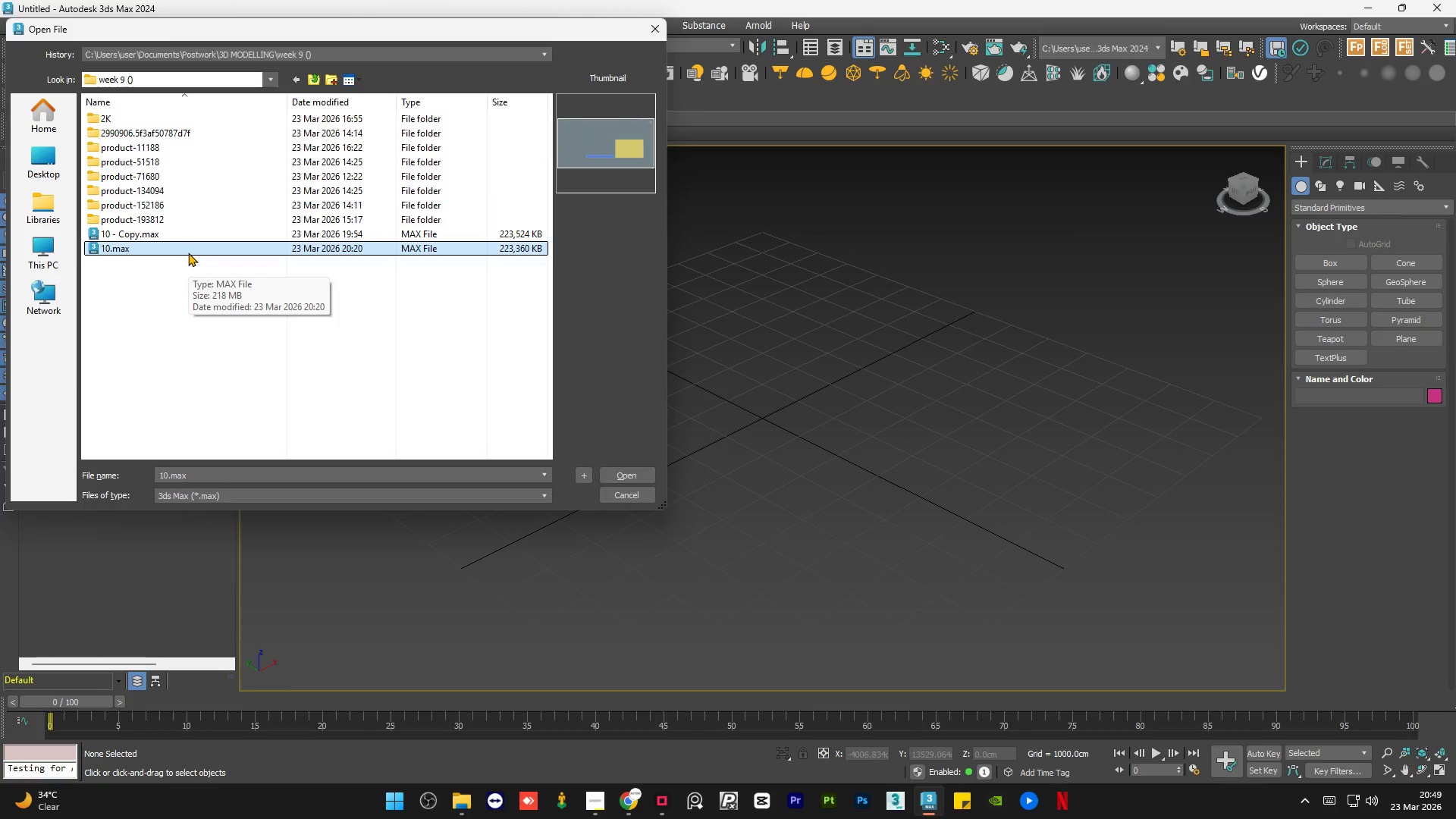 
wait(8.3)
 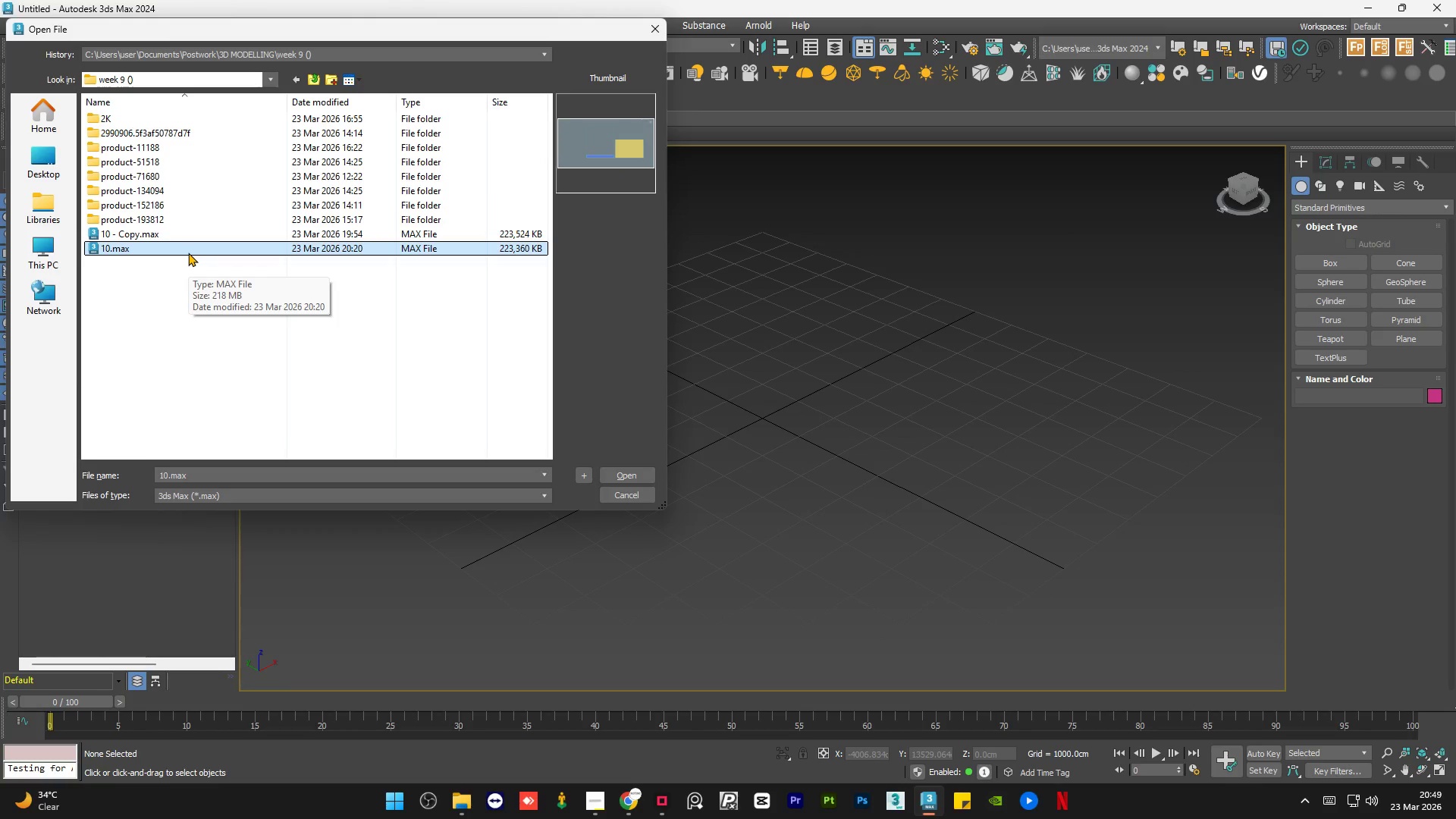 
left_click([142, 287])
 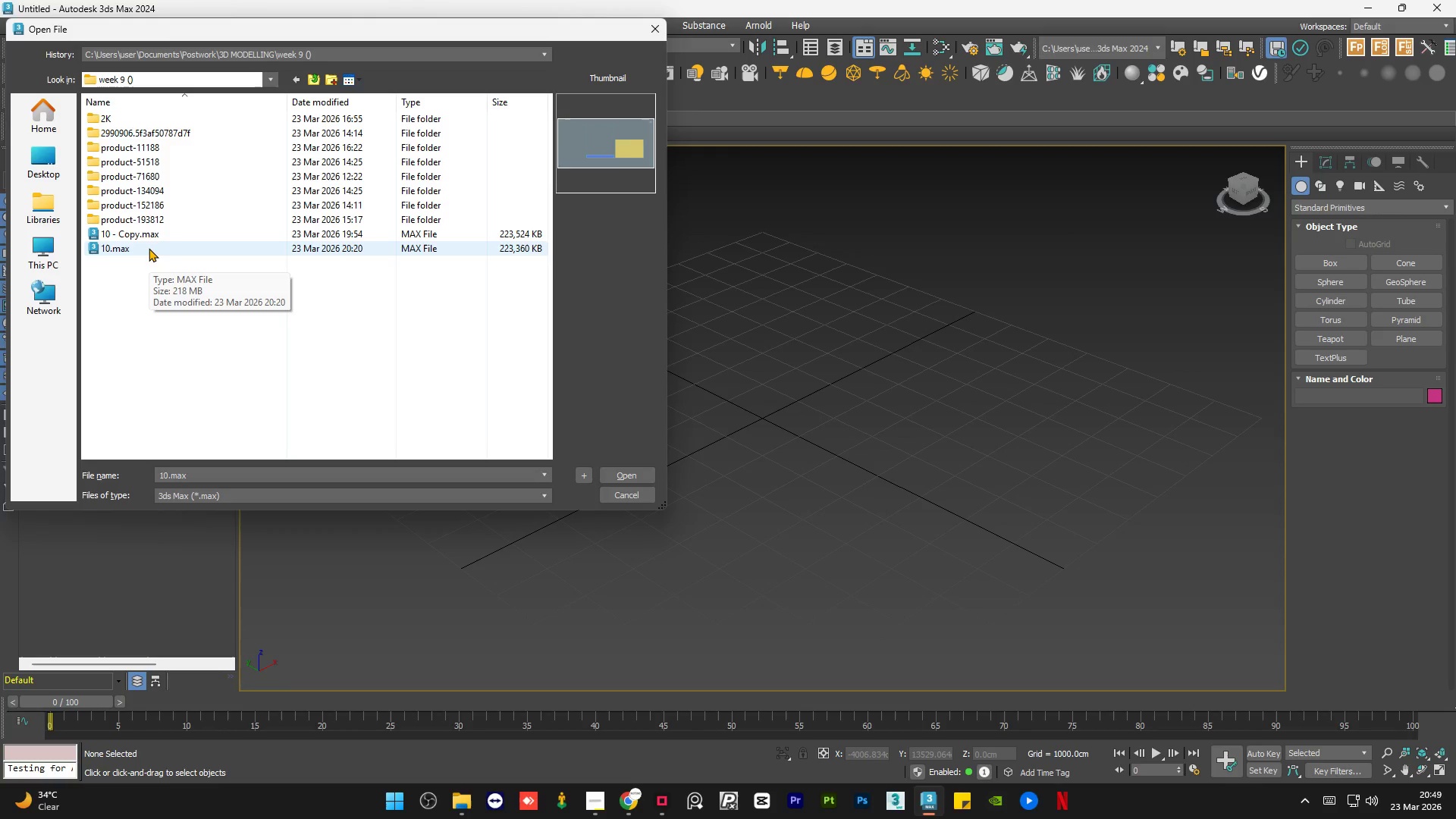 
left_click([124, 297])
 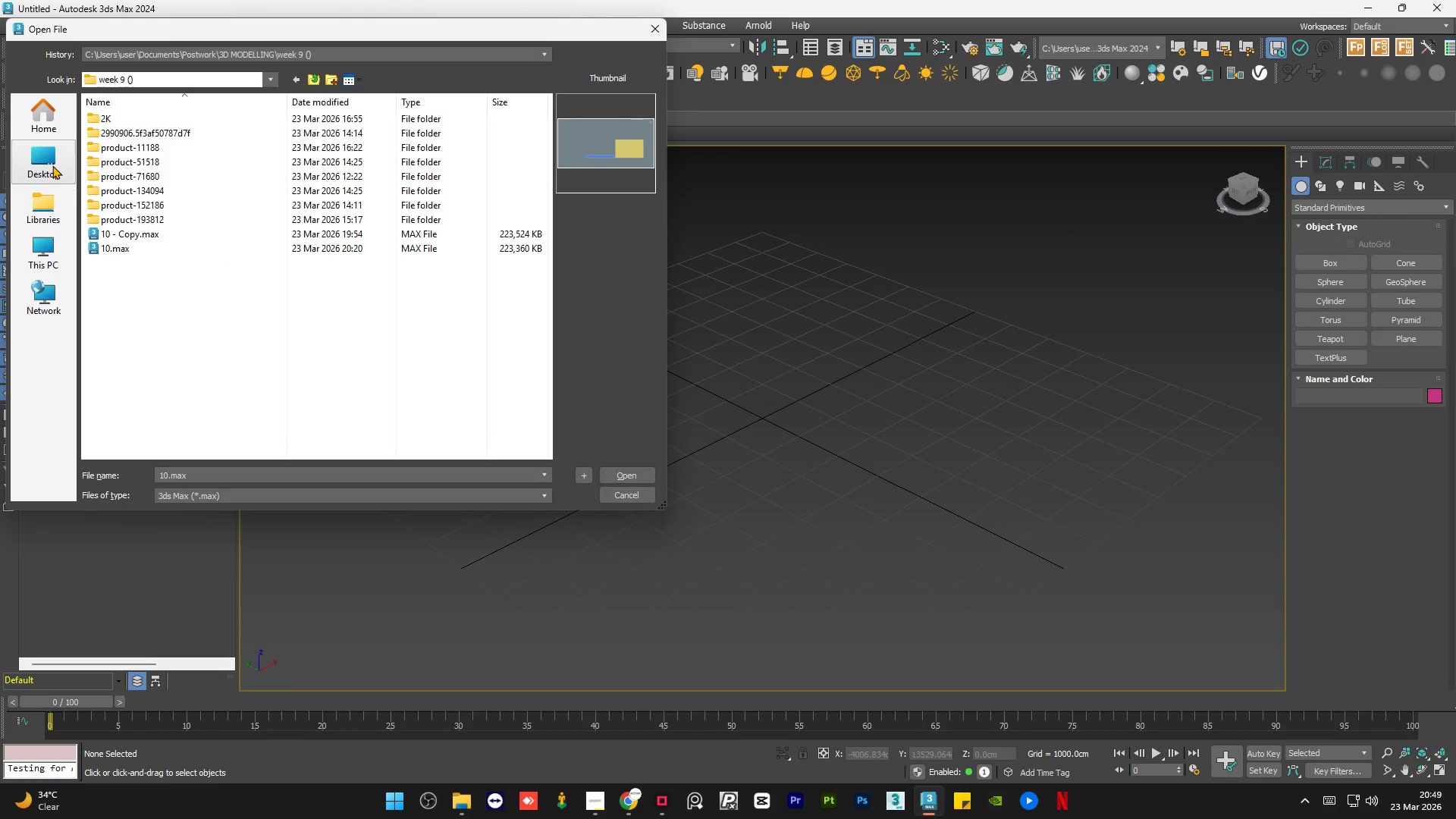 
left_click([52, 165])
 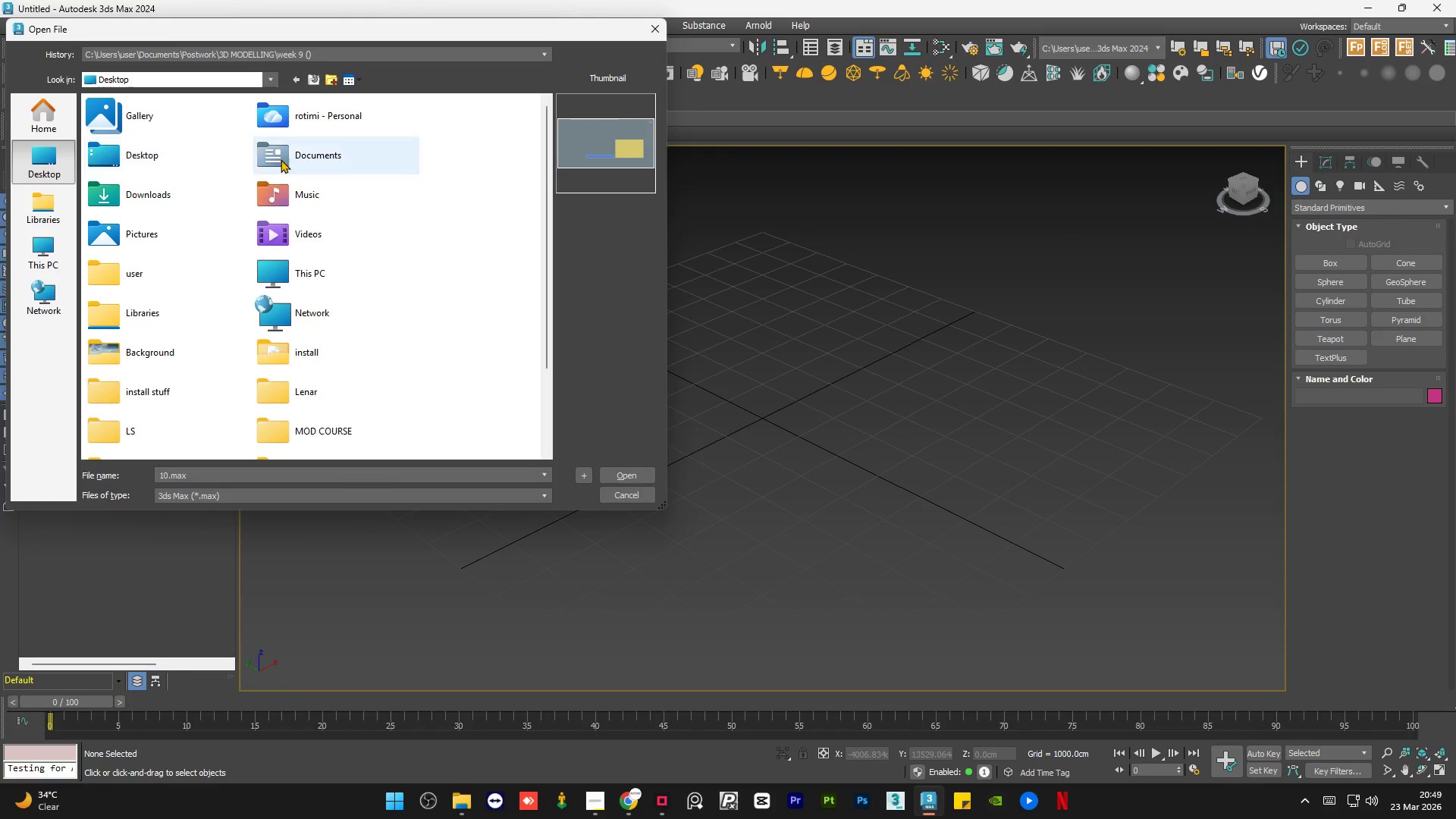 
double_click([281, 159])
 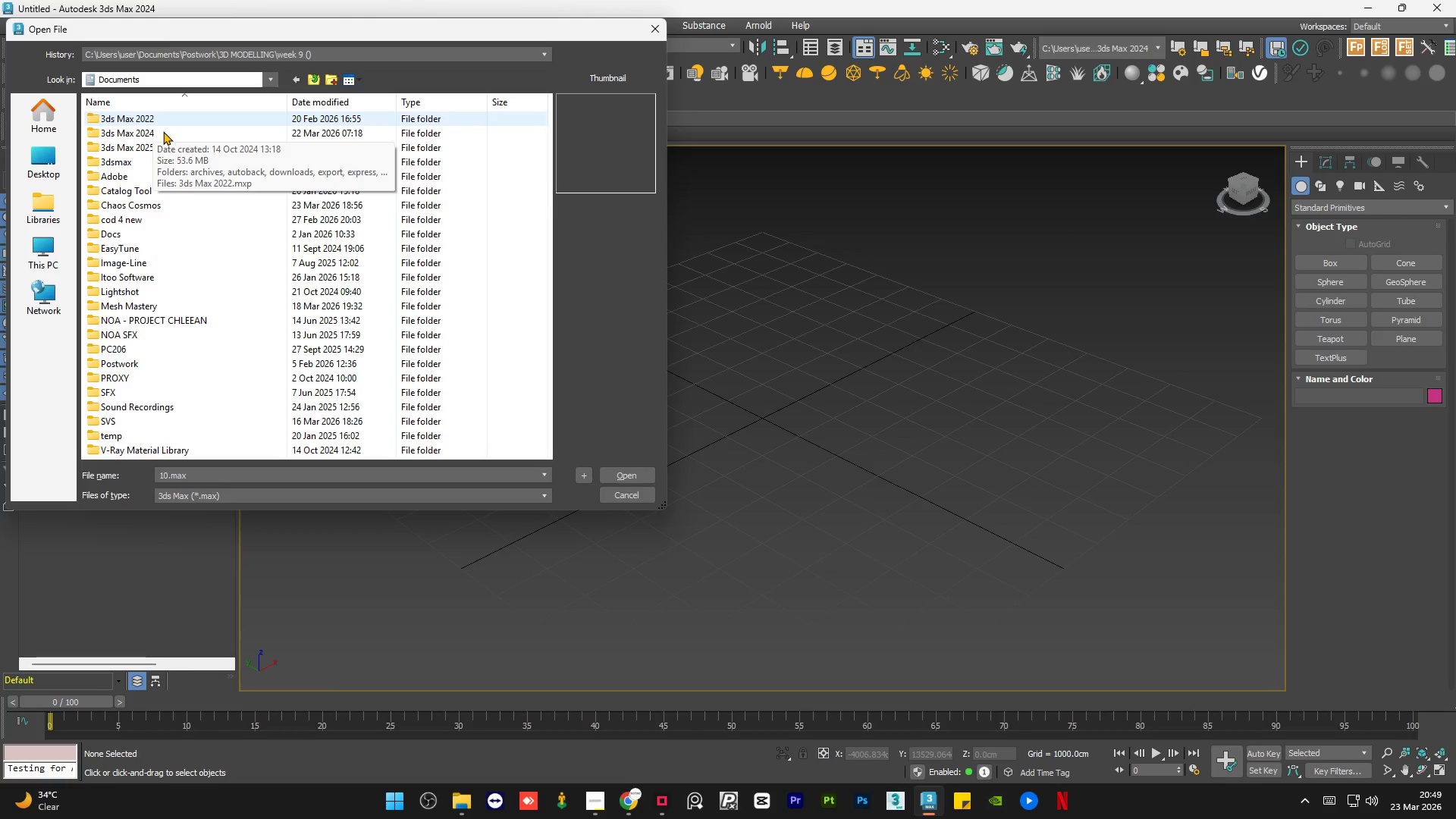 
double_click([163, 131])
 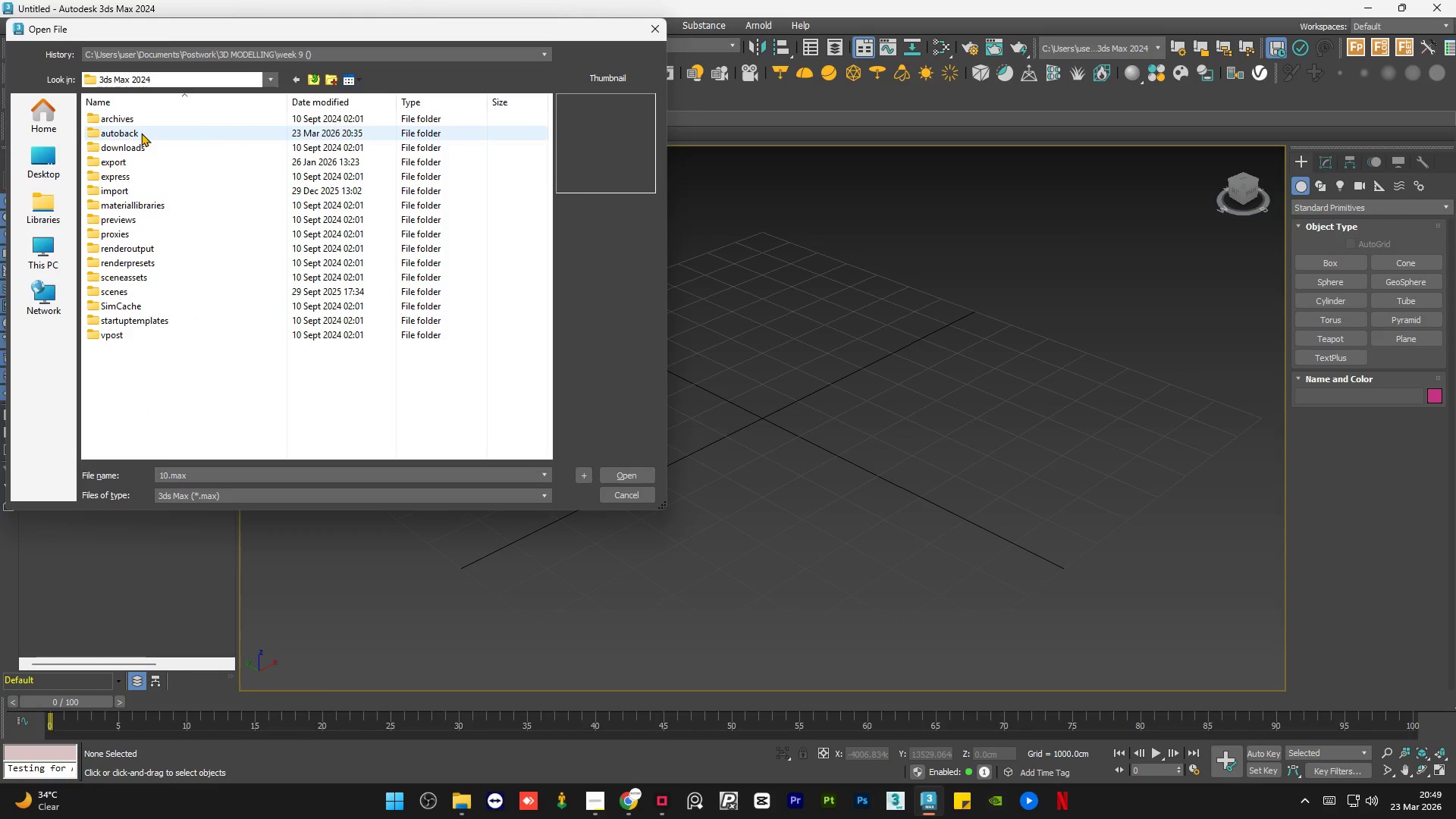 
double_click([141, 133])
 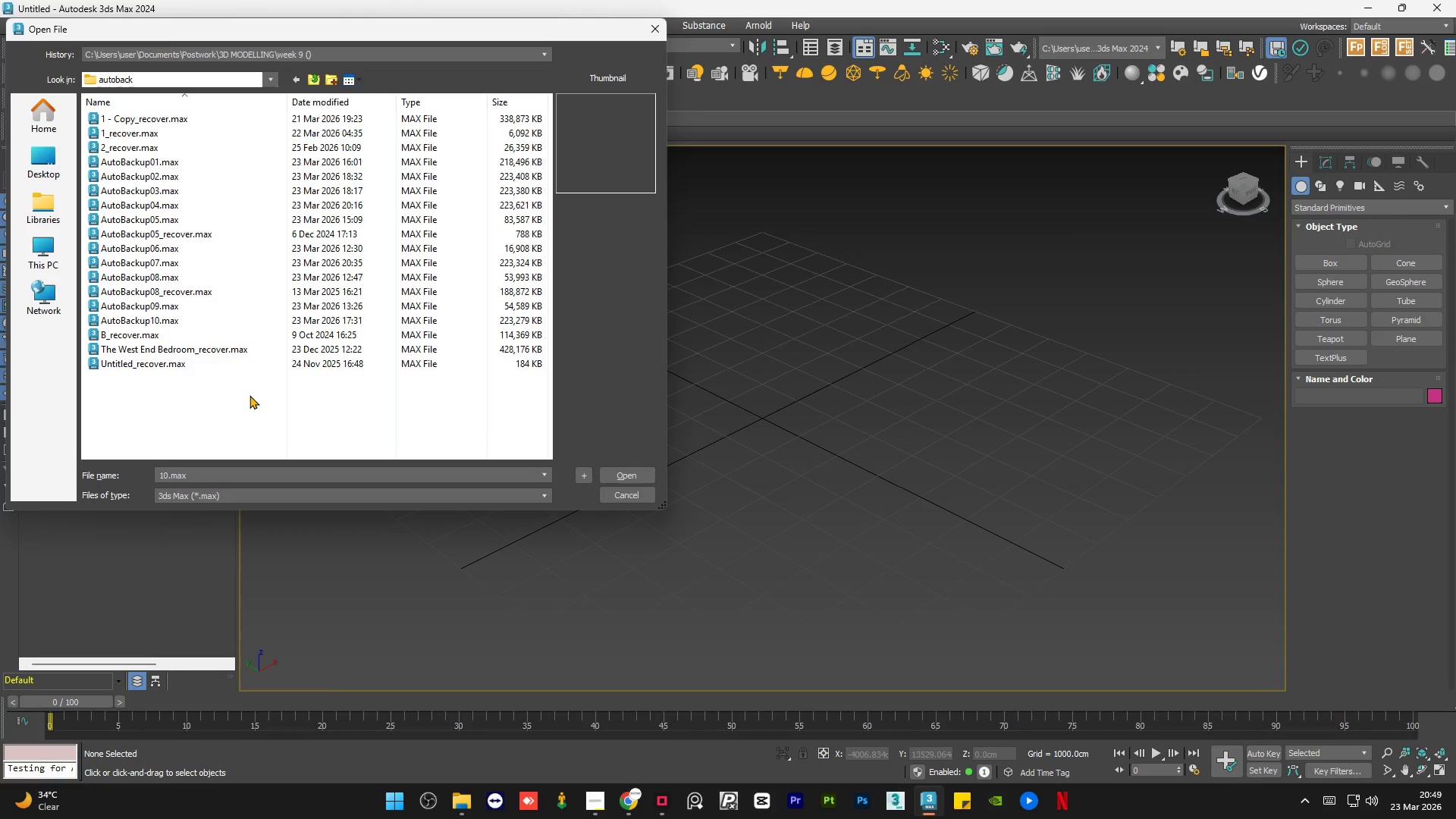 
left_click([251, 396])
 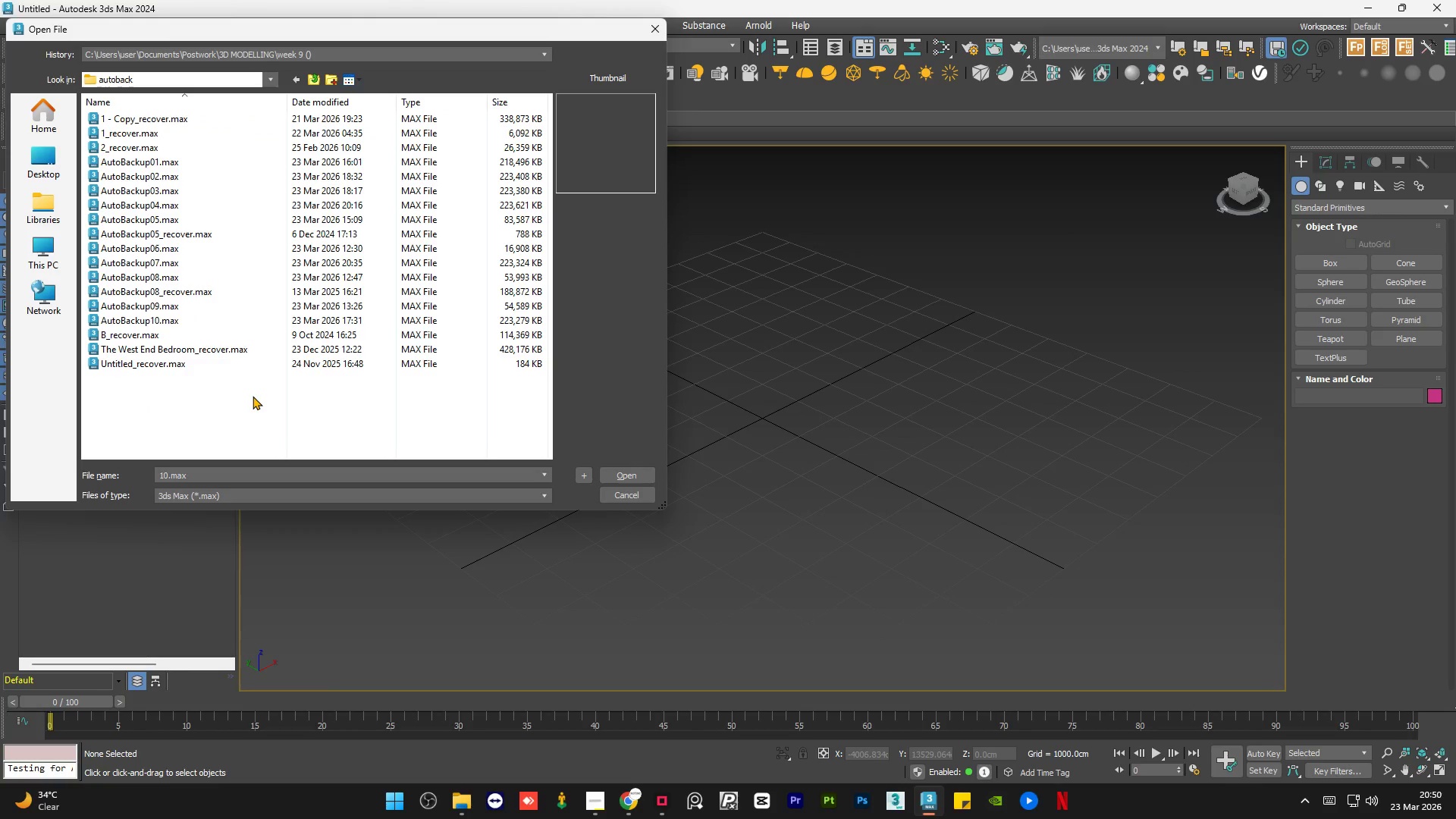 
wait(14.42)
 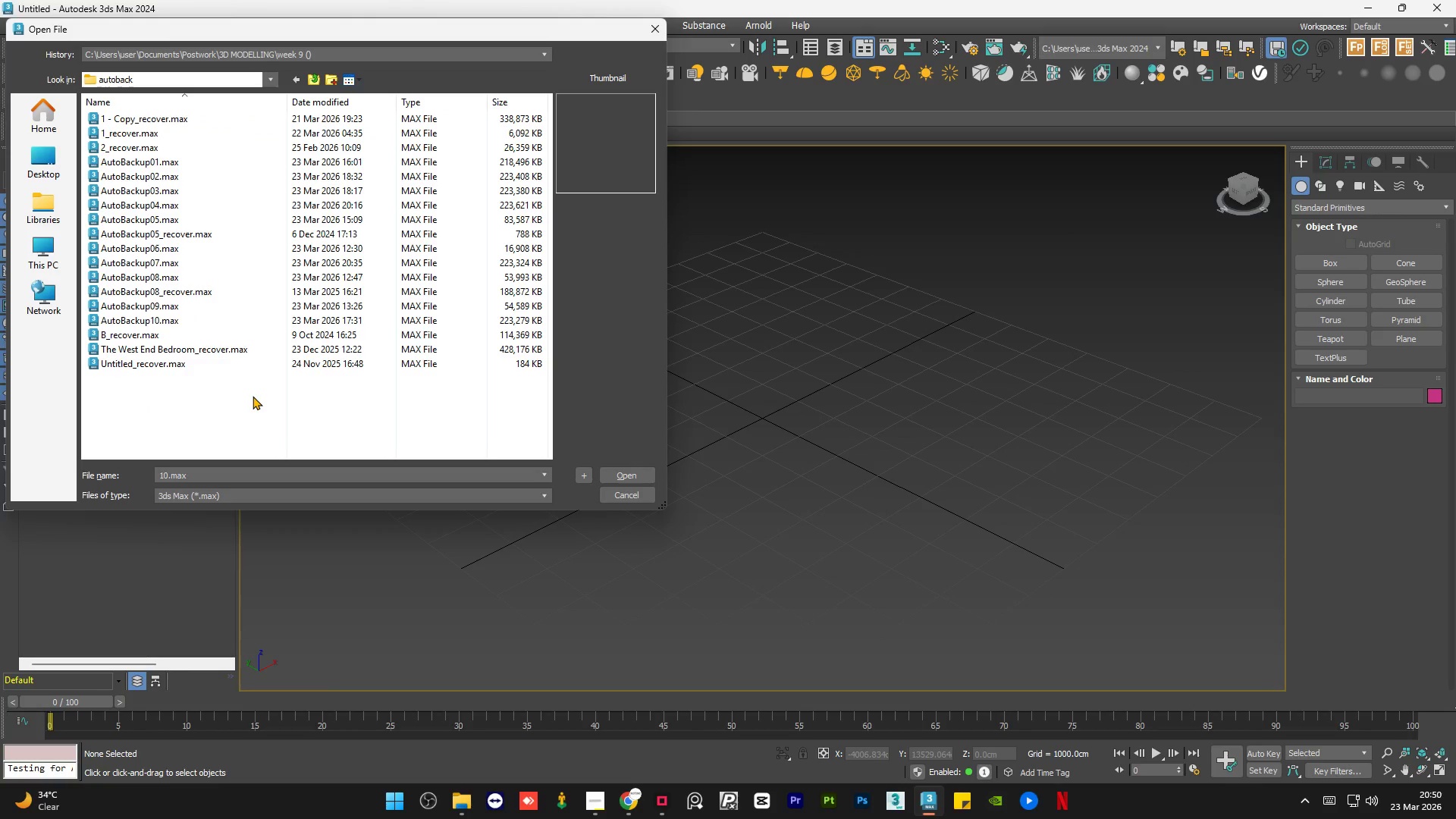 
left_click([298, 200])
 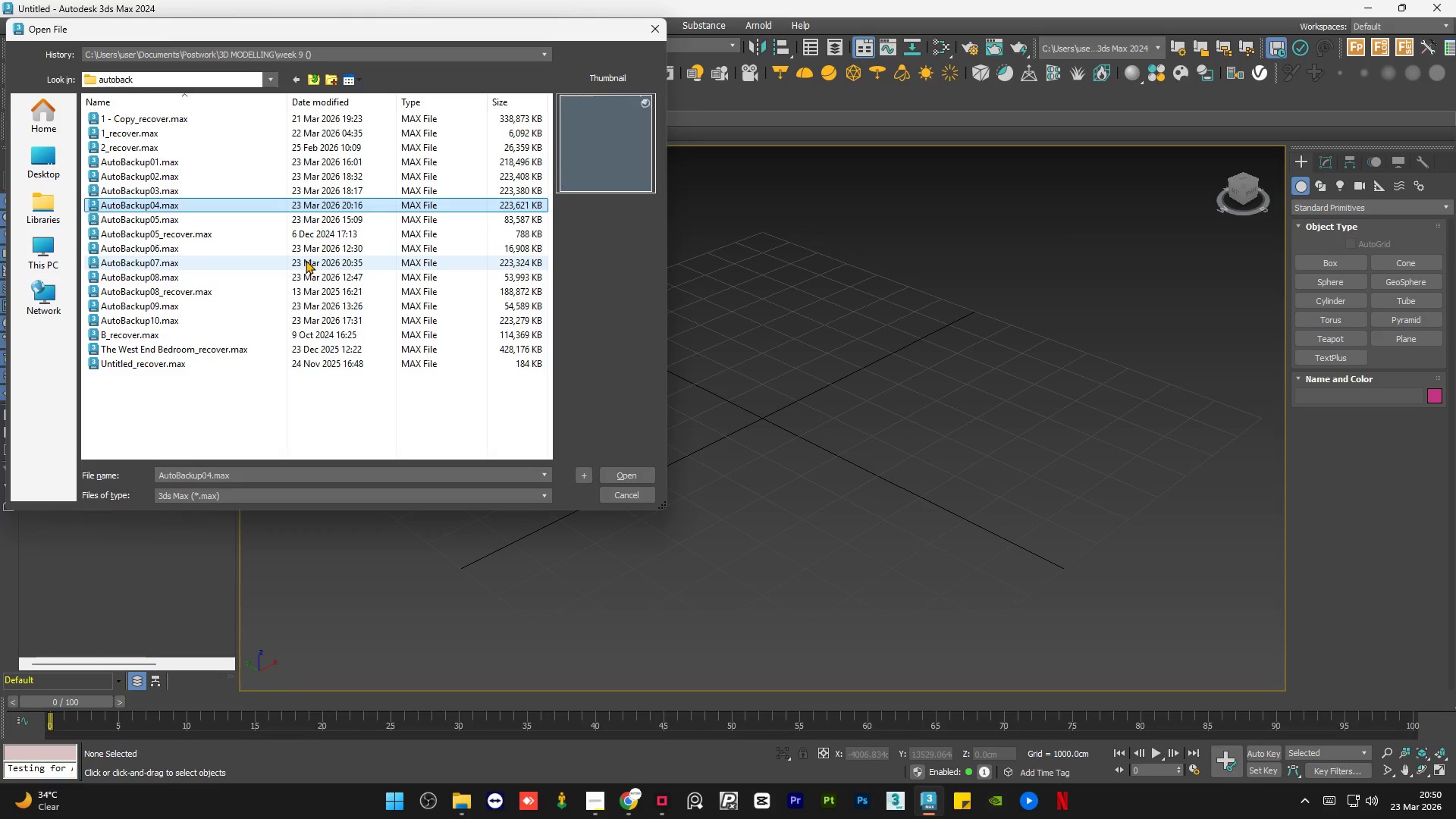 
wait(7.89)
 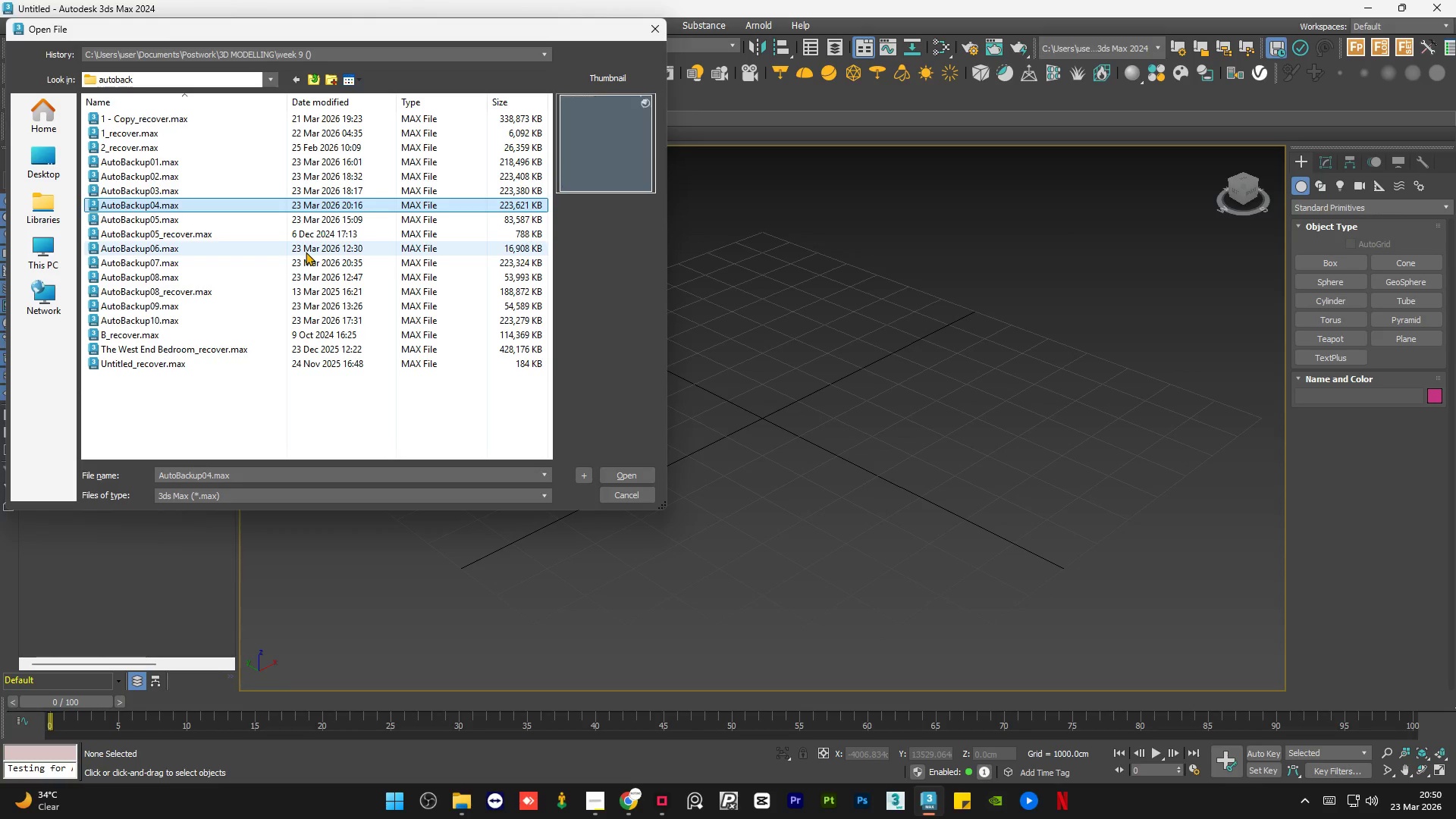 
left_click([307, 261])
 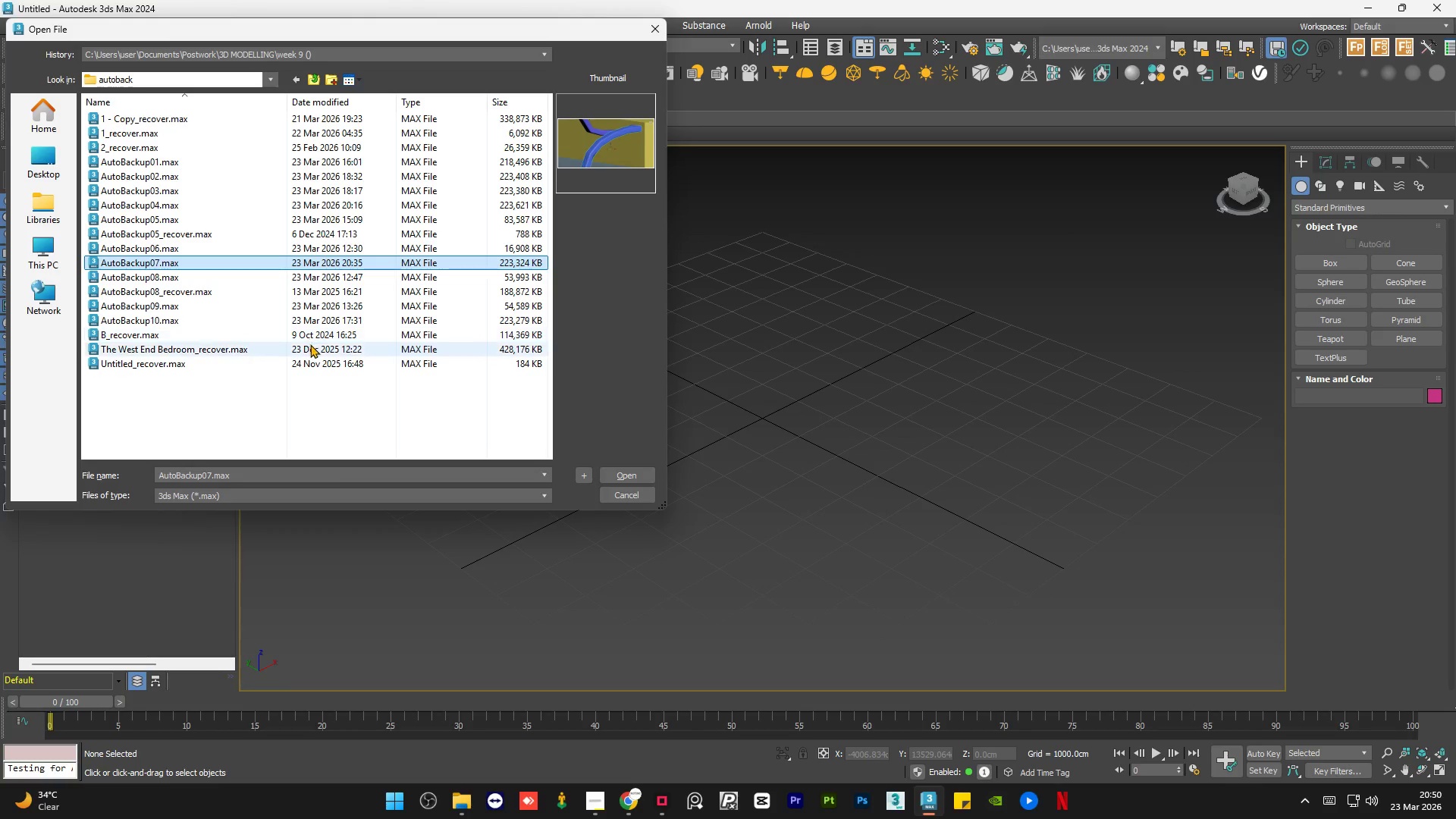 
wait(7.06)
 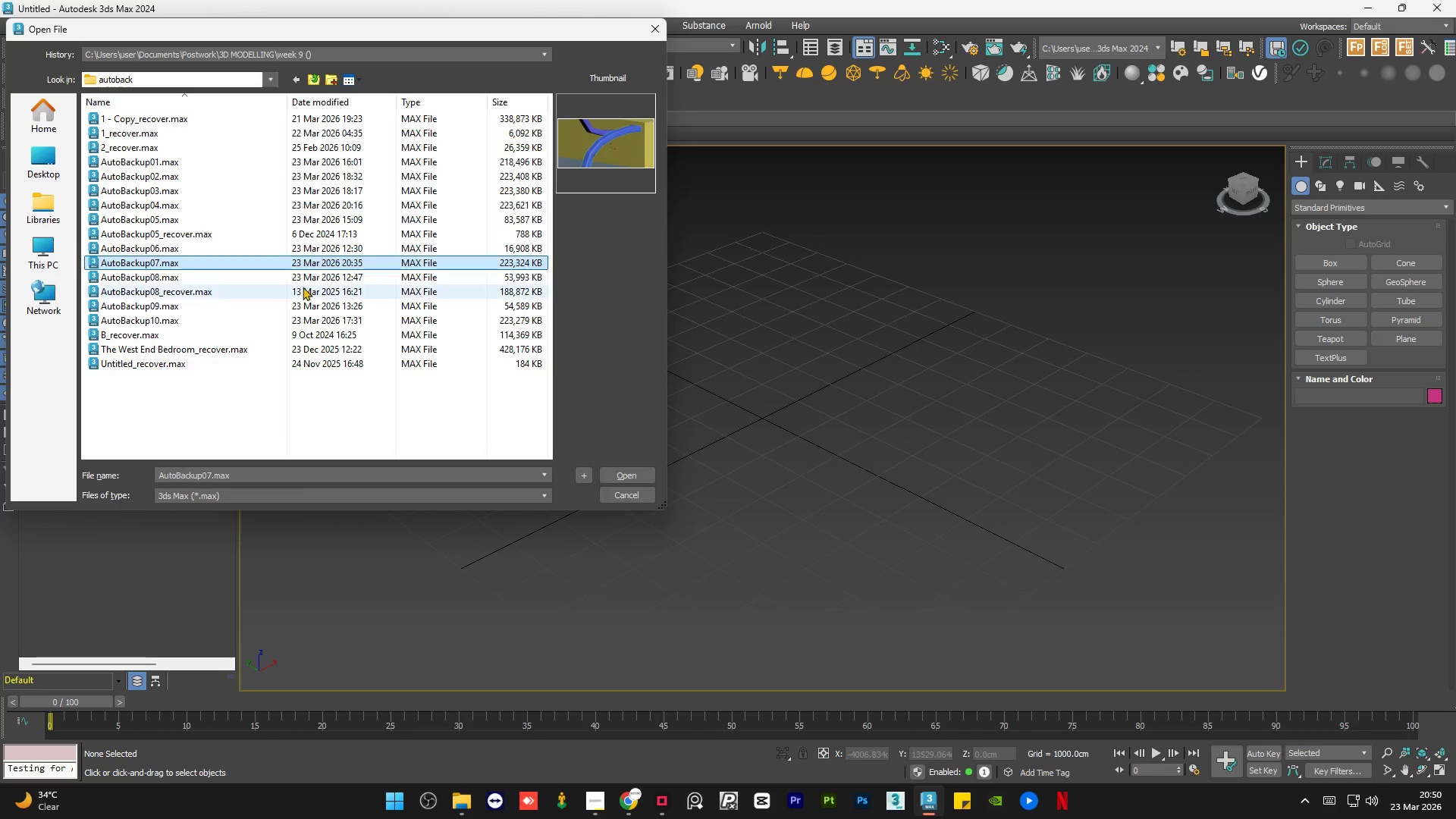 
left_click([639, 474])
 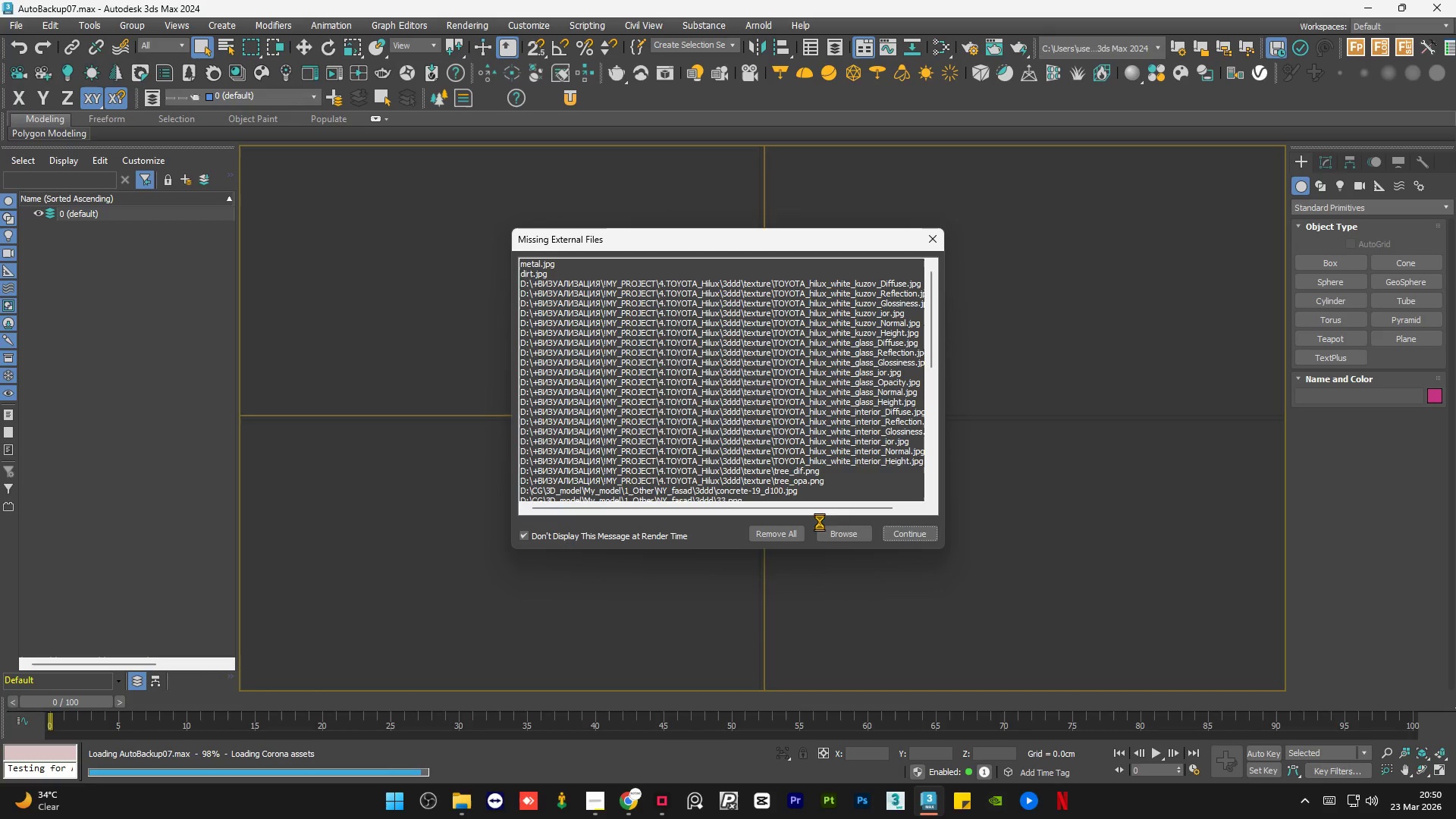 
wait(26.52)
 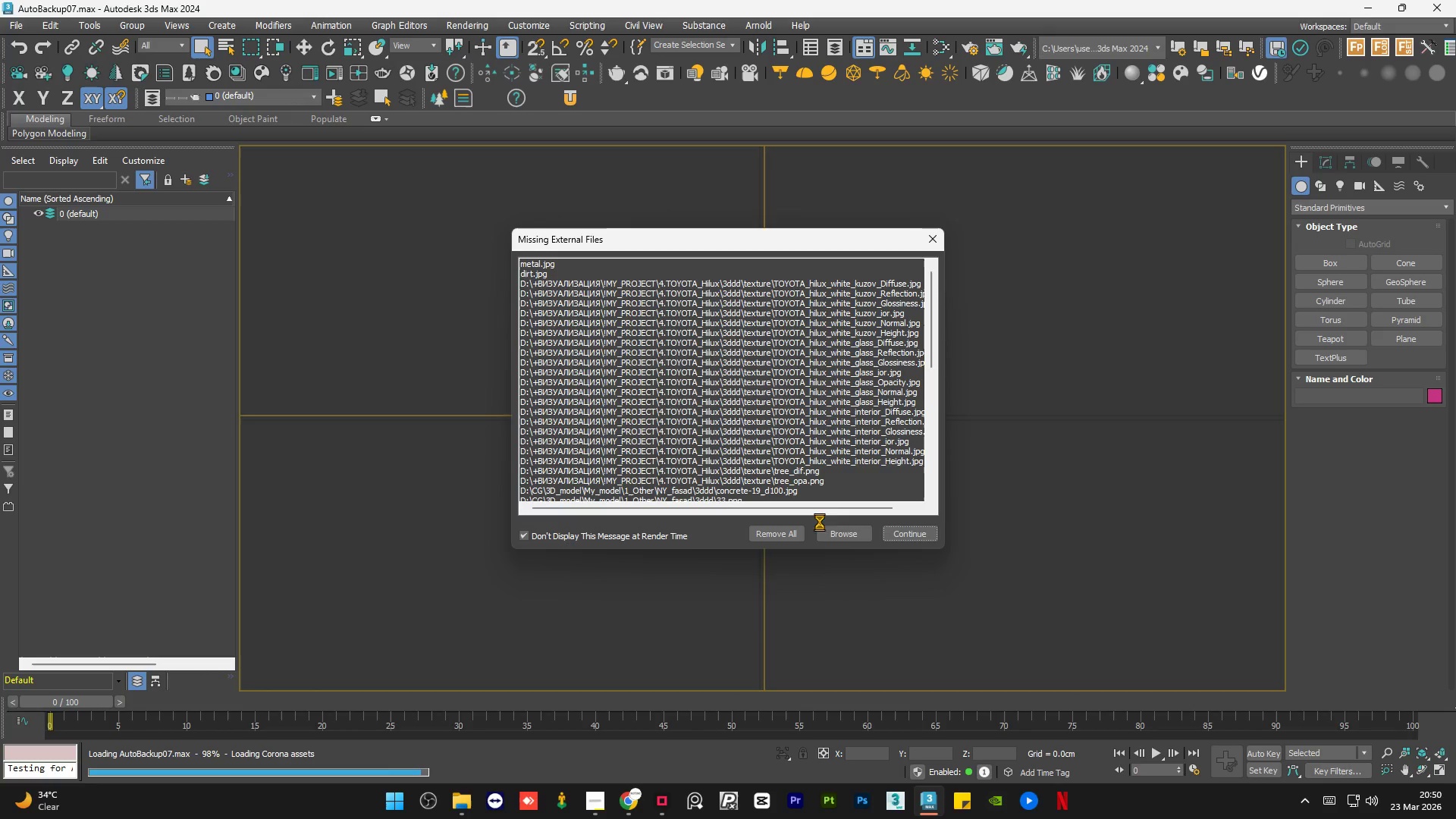 
left_click([903, 531])
 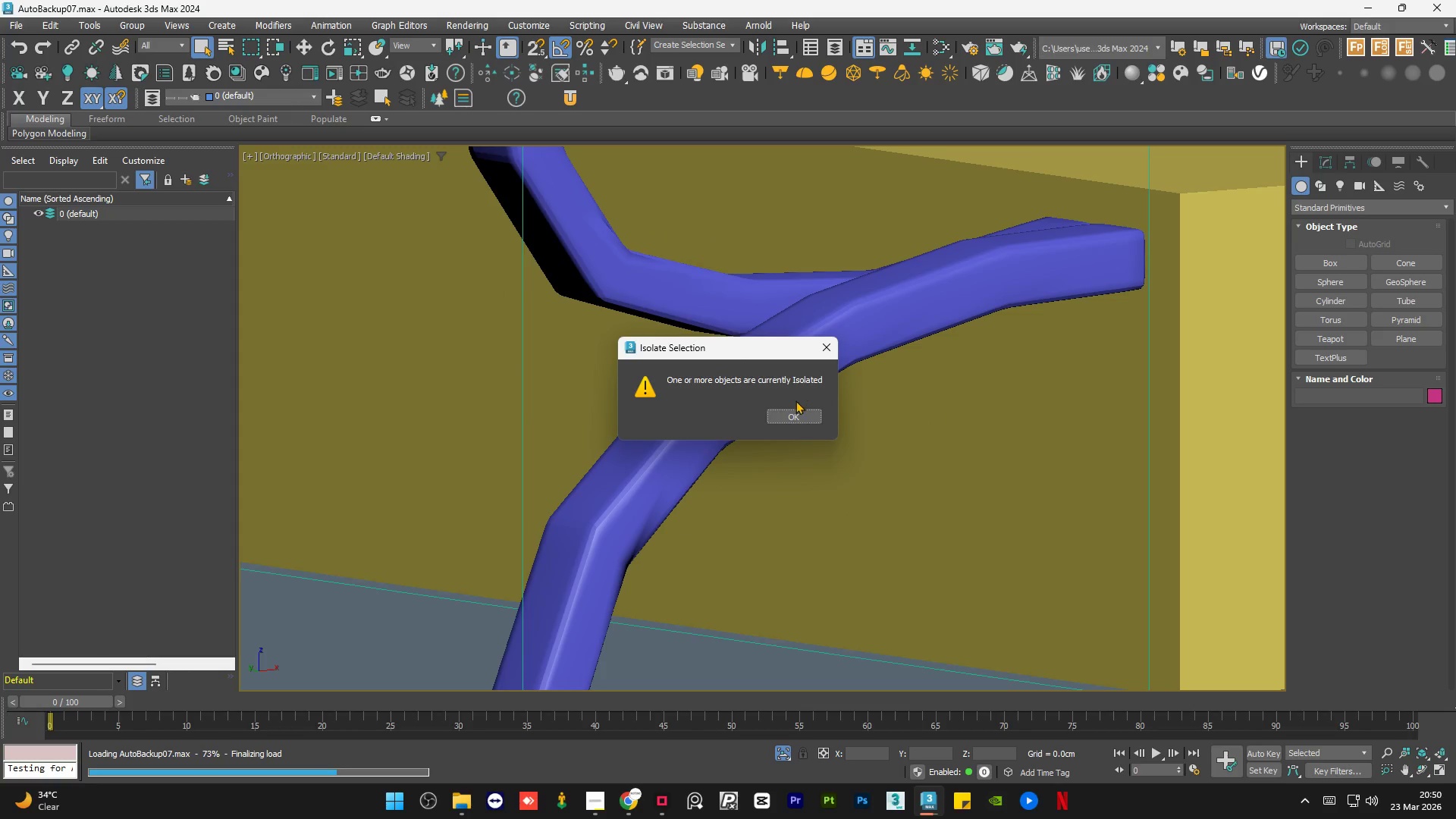 
left_click([795, 410])
 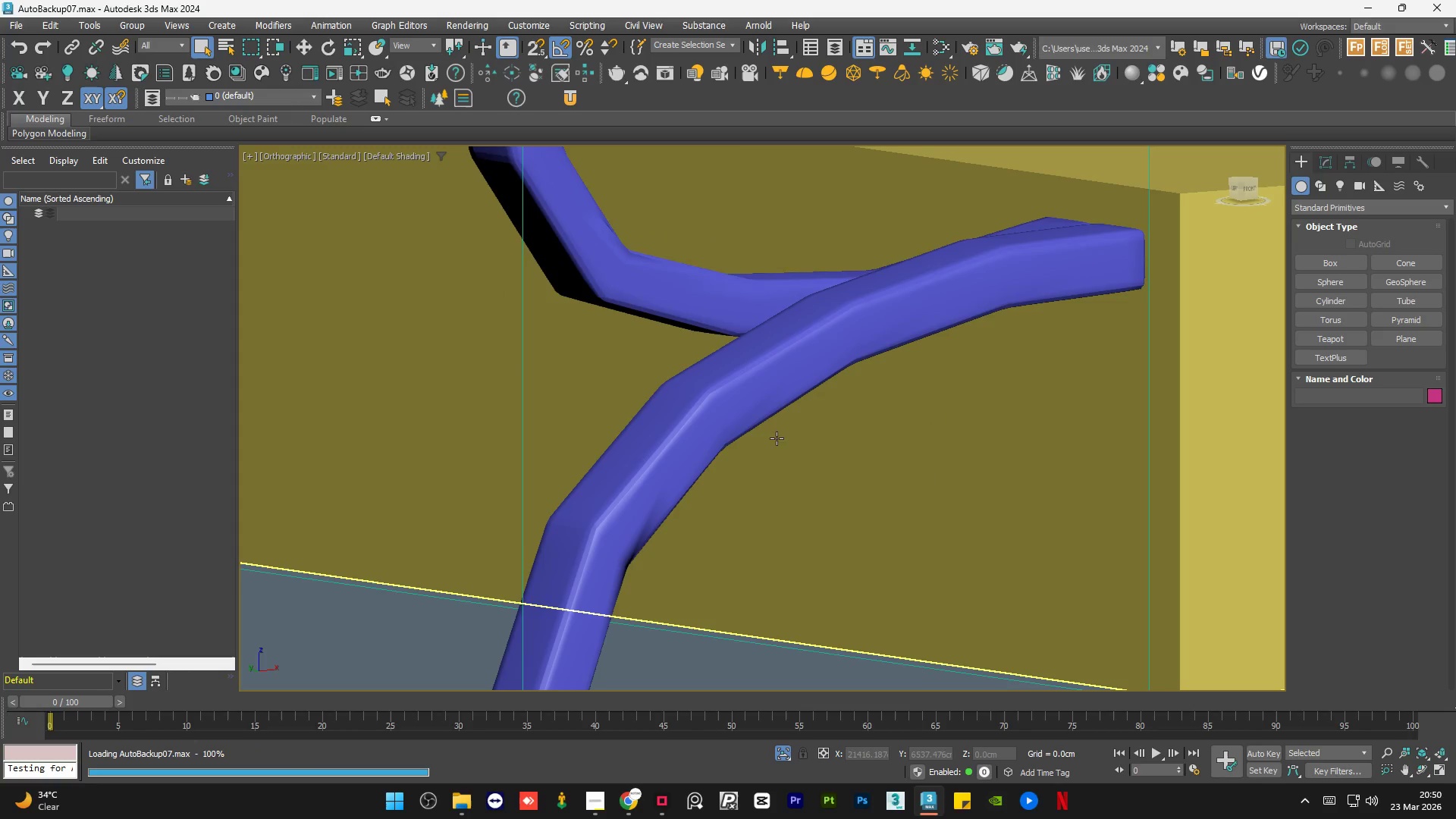 
hold_key(key=AltLeft, duration=1.14)
 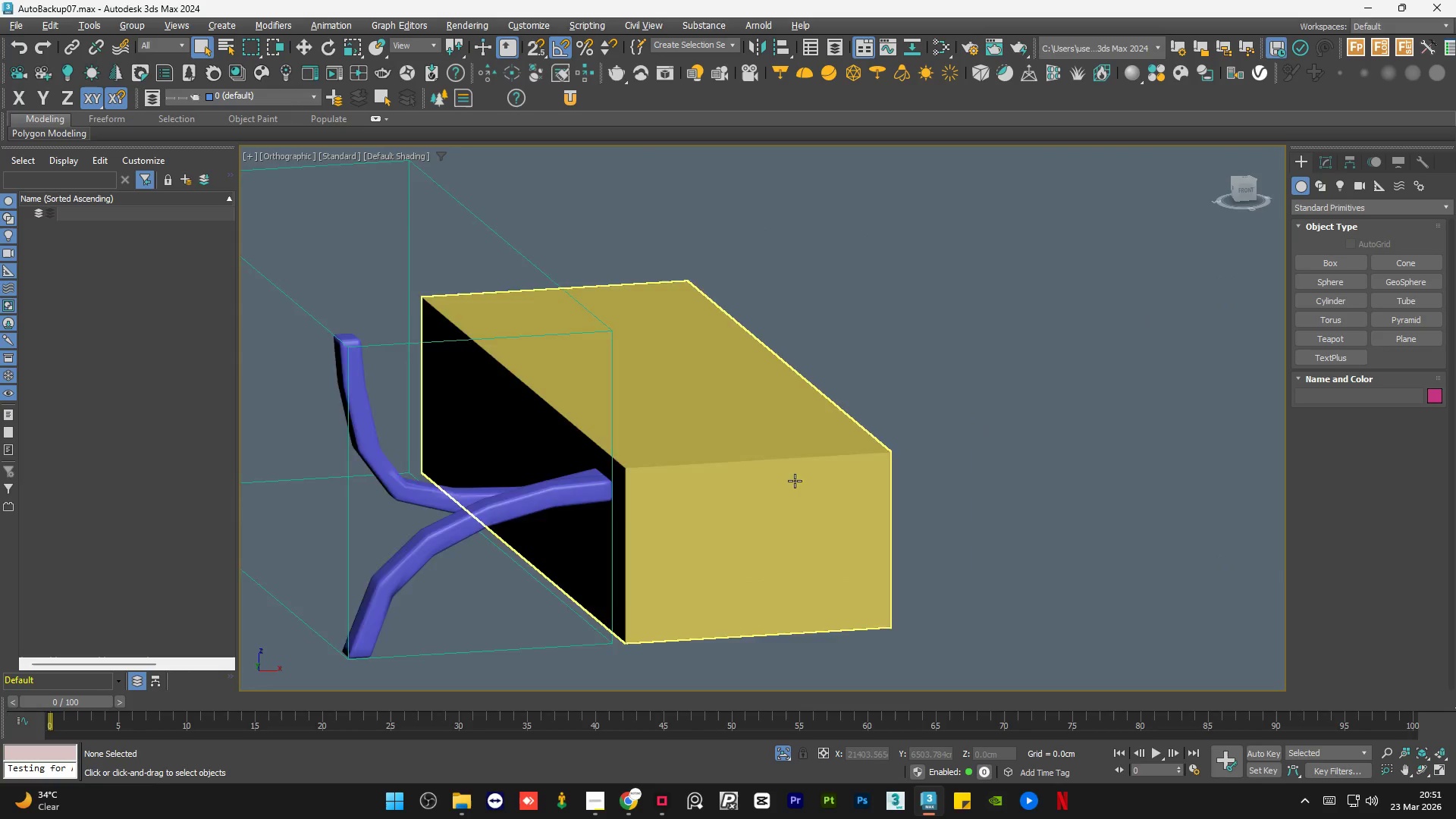 
scroll: coordinate [764, 469], scroll_direction: down, amount: 3.0
 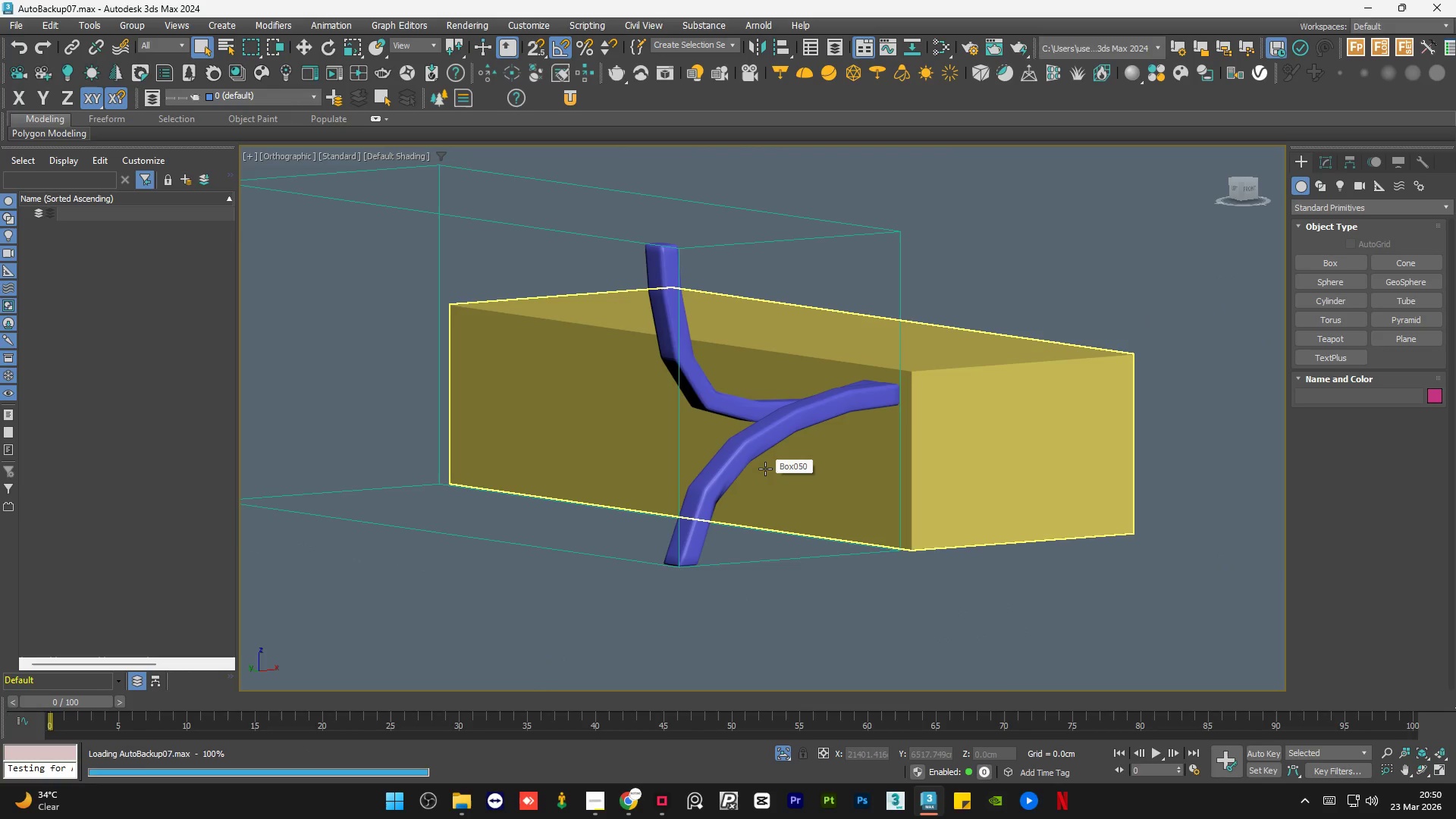 
hold_key(key=AltLeft, duration=0.47)
 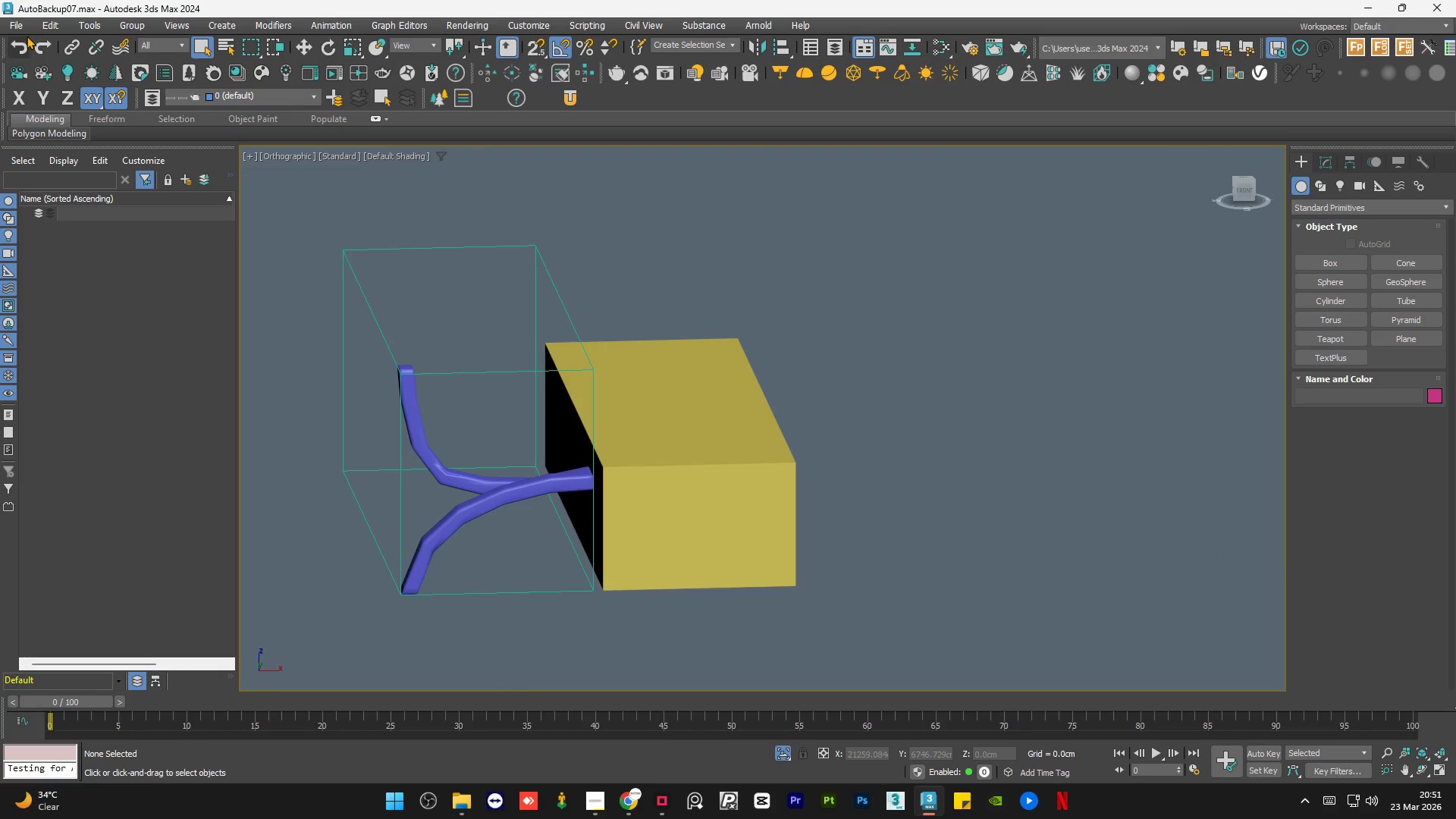 
scroll: coordinate [801, 481], scroll_direction: down, amount: 1.0
 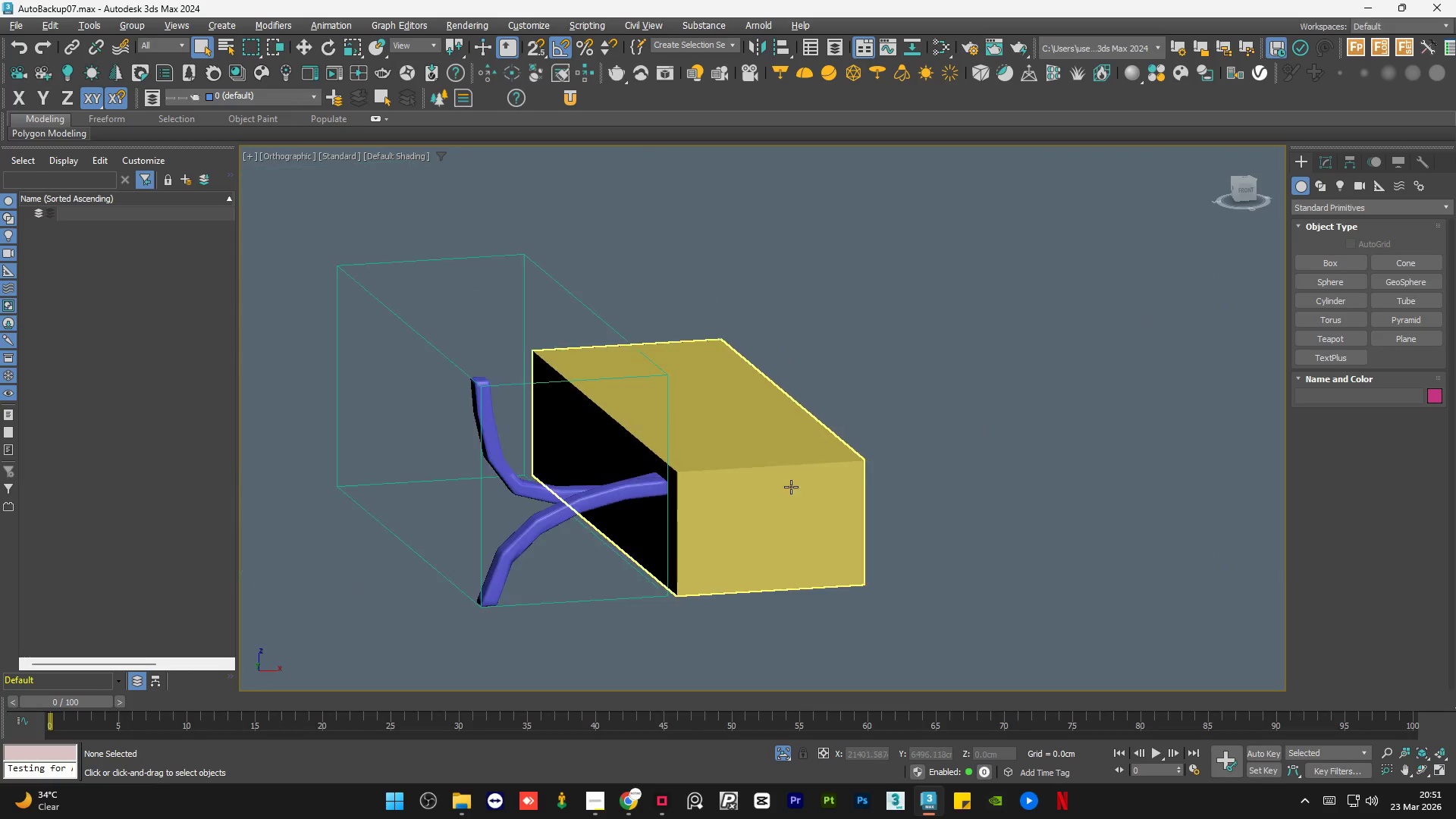 
left_click([17, 26])
 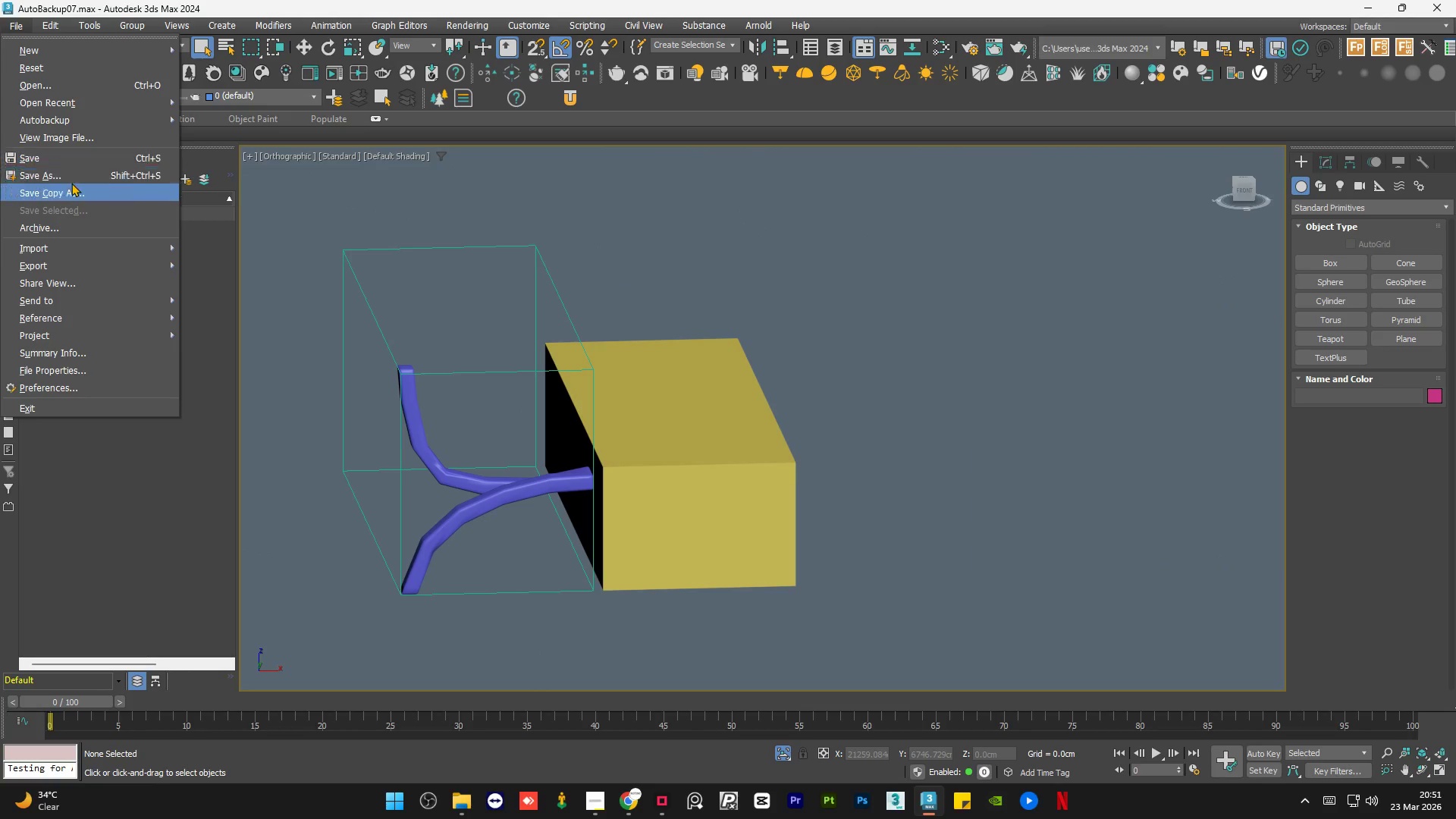 
left_click([74, 176])
 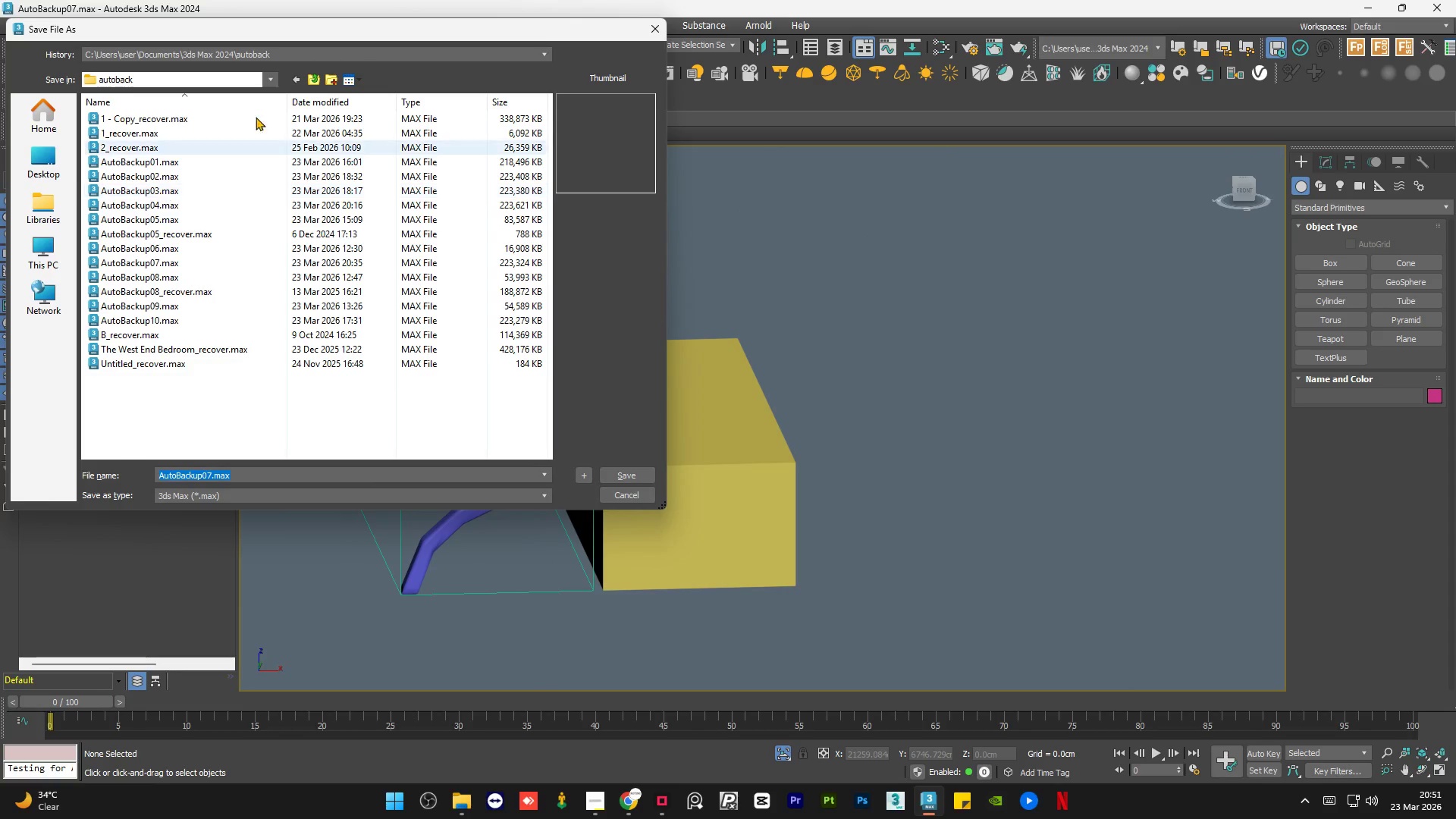 
left_click([291, 52])
 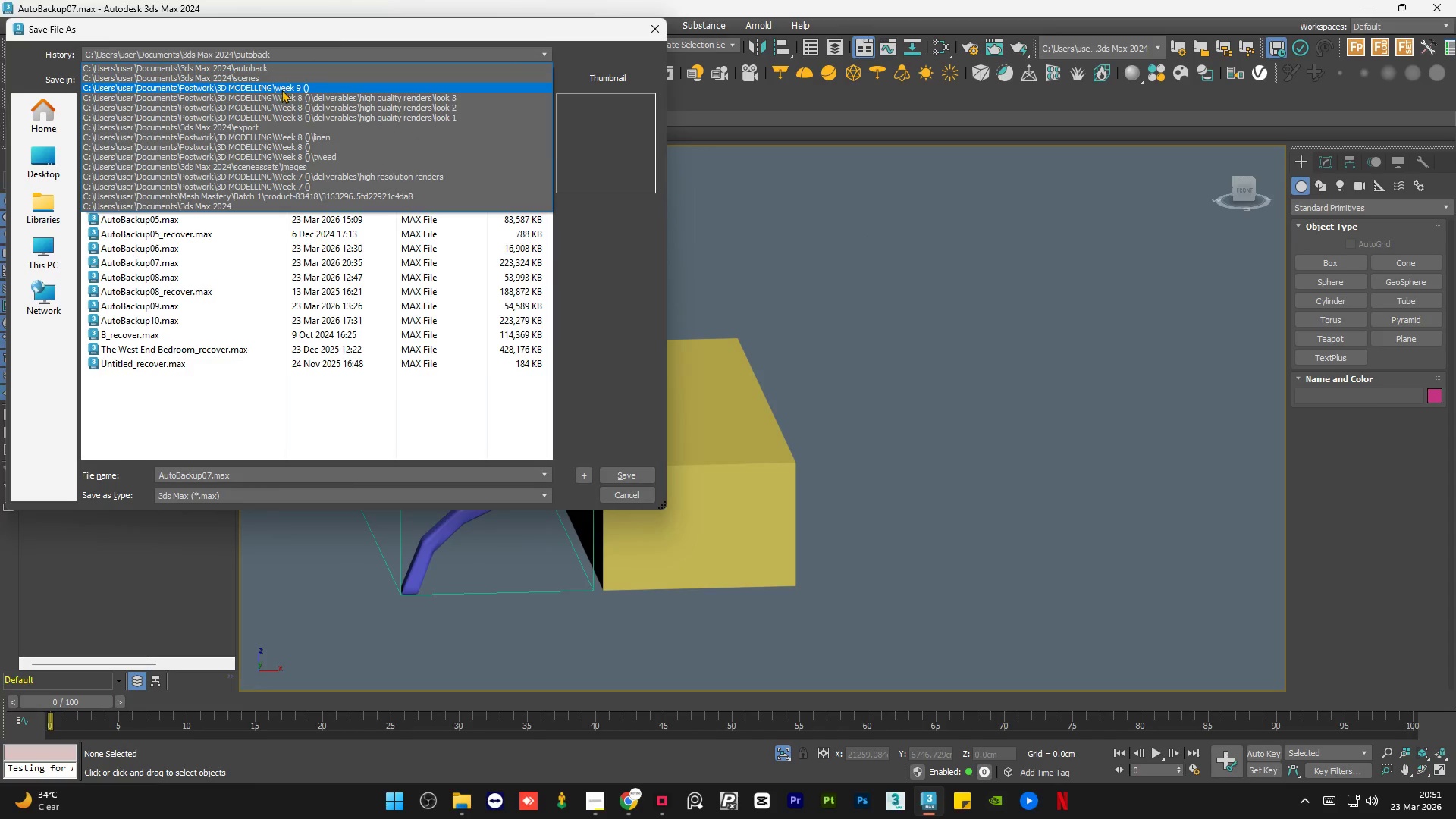 
left_click([281, 89])
 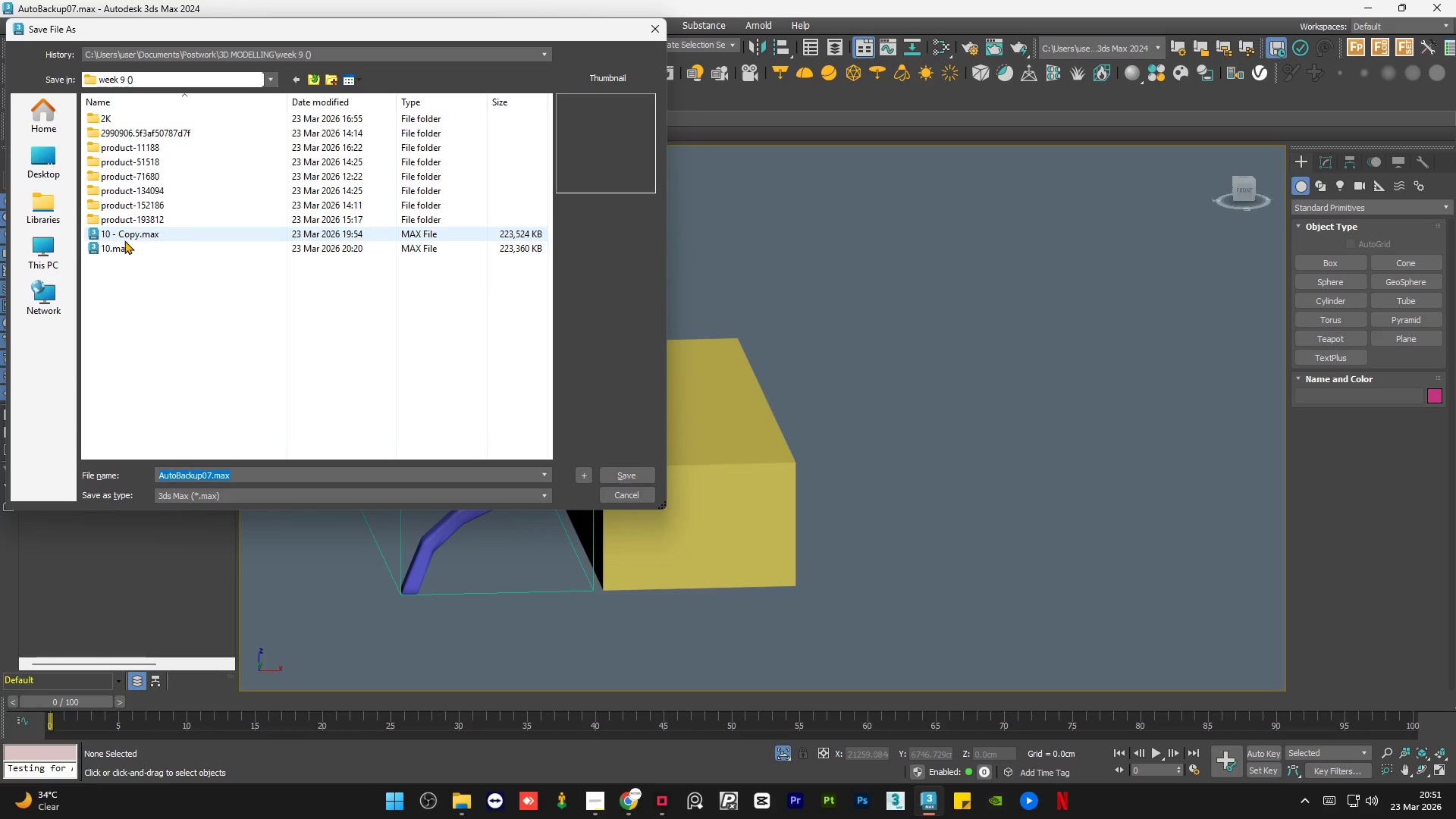 
left_click([122, 248])
 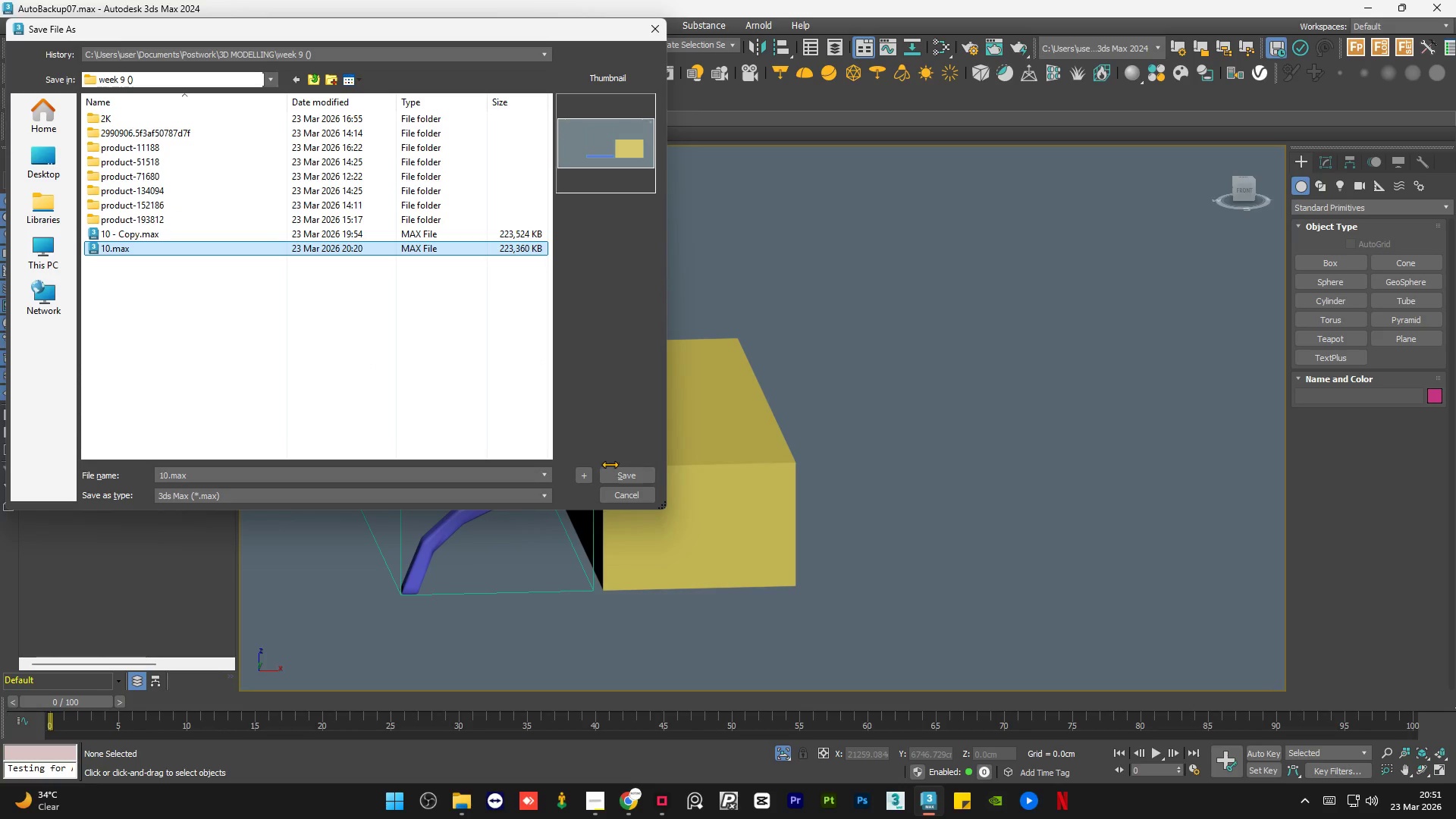 
left_click([613, 466])
 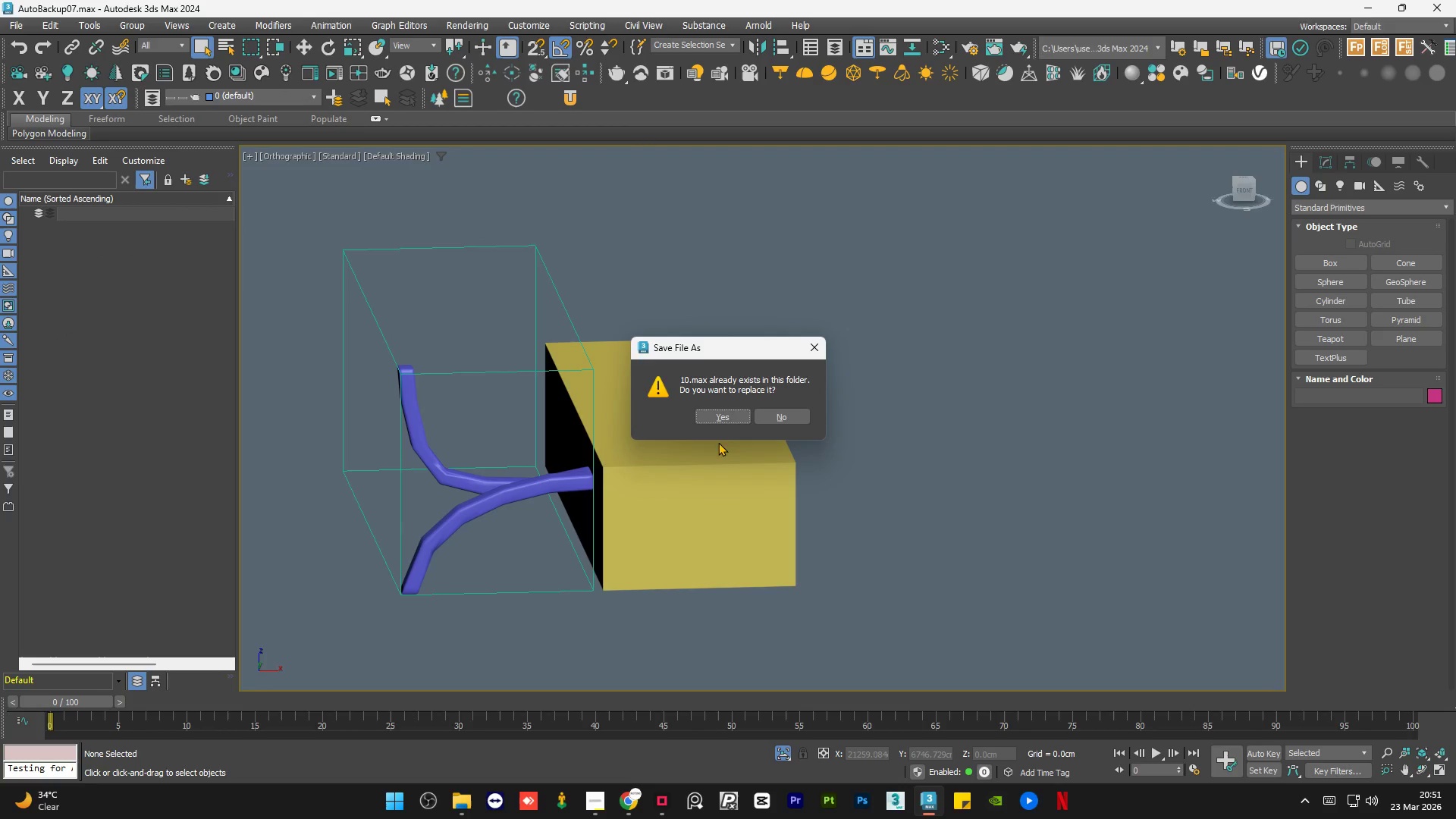 
left_click([720, 416])
 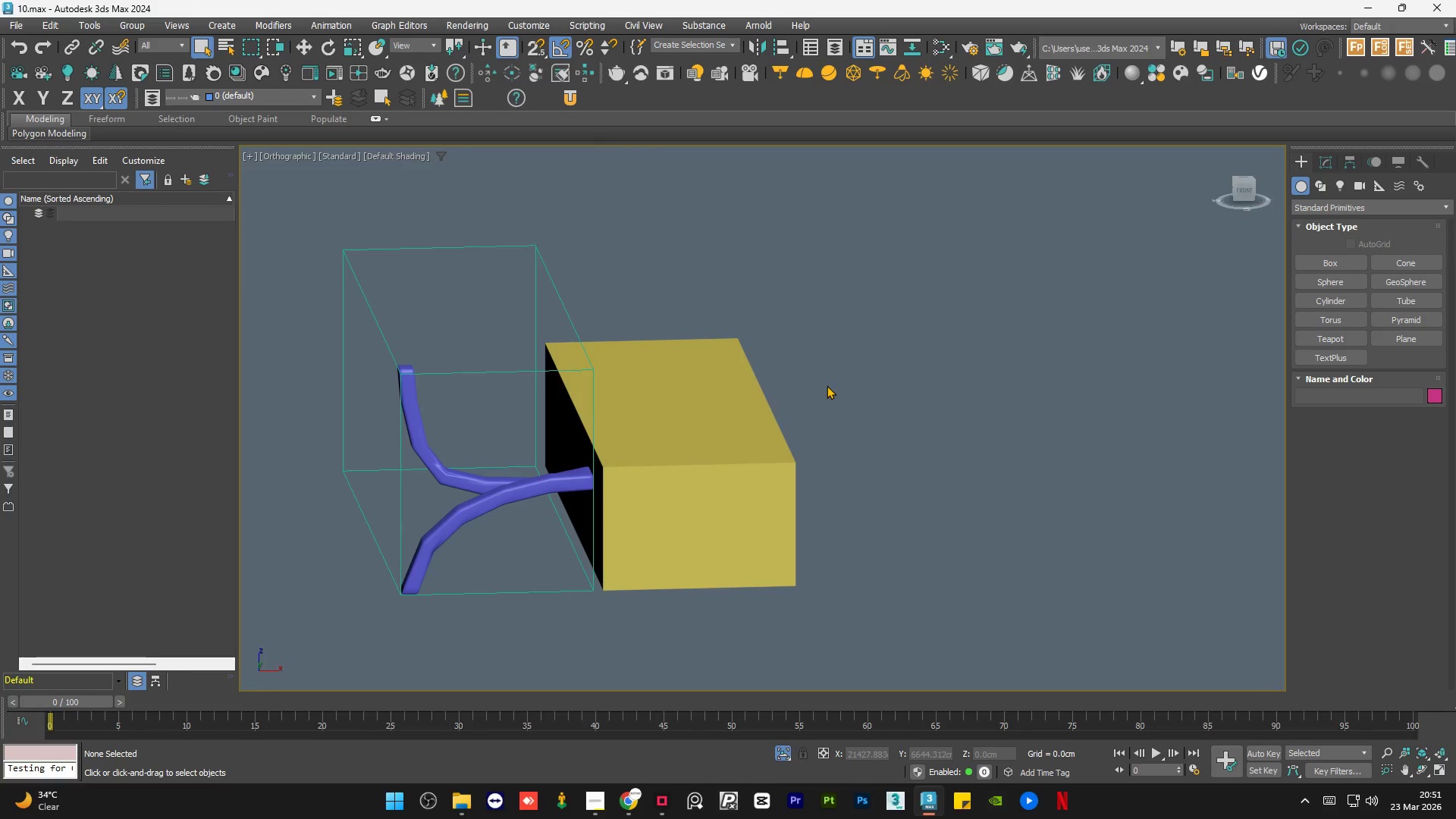 
wait(5.83)
 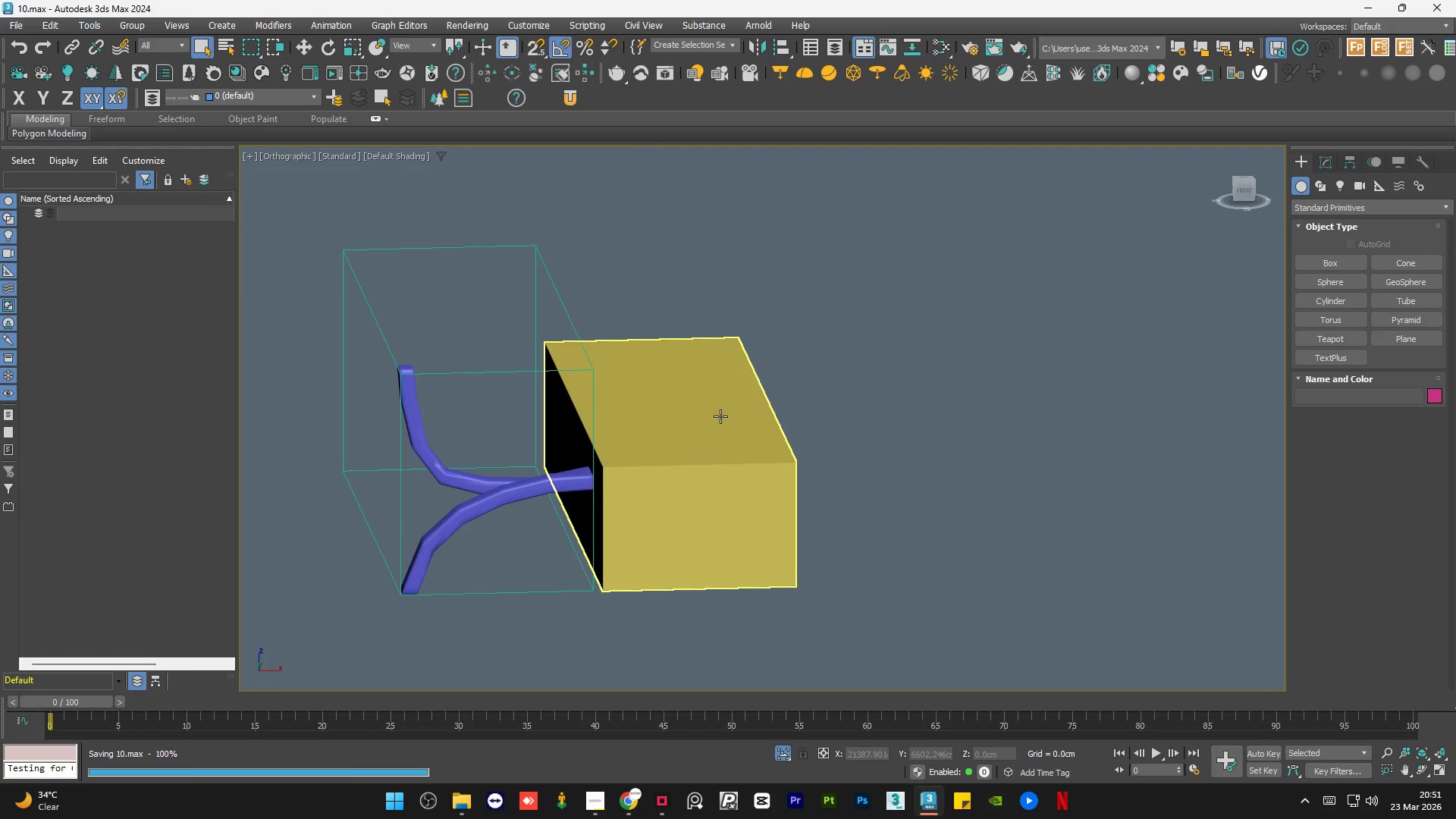 
scroll: coordinate [817, 396], scroll_direction: down, amount: 1.0
 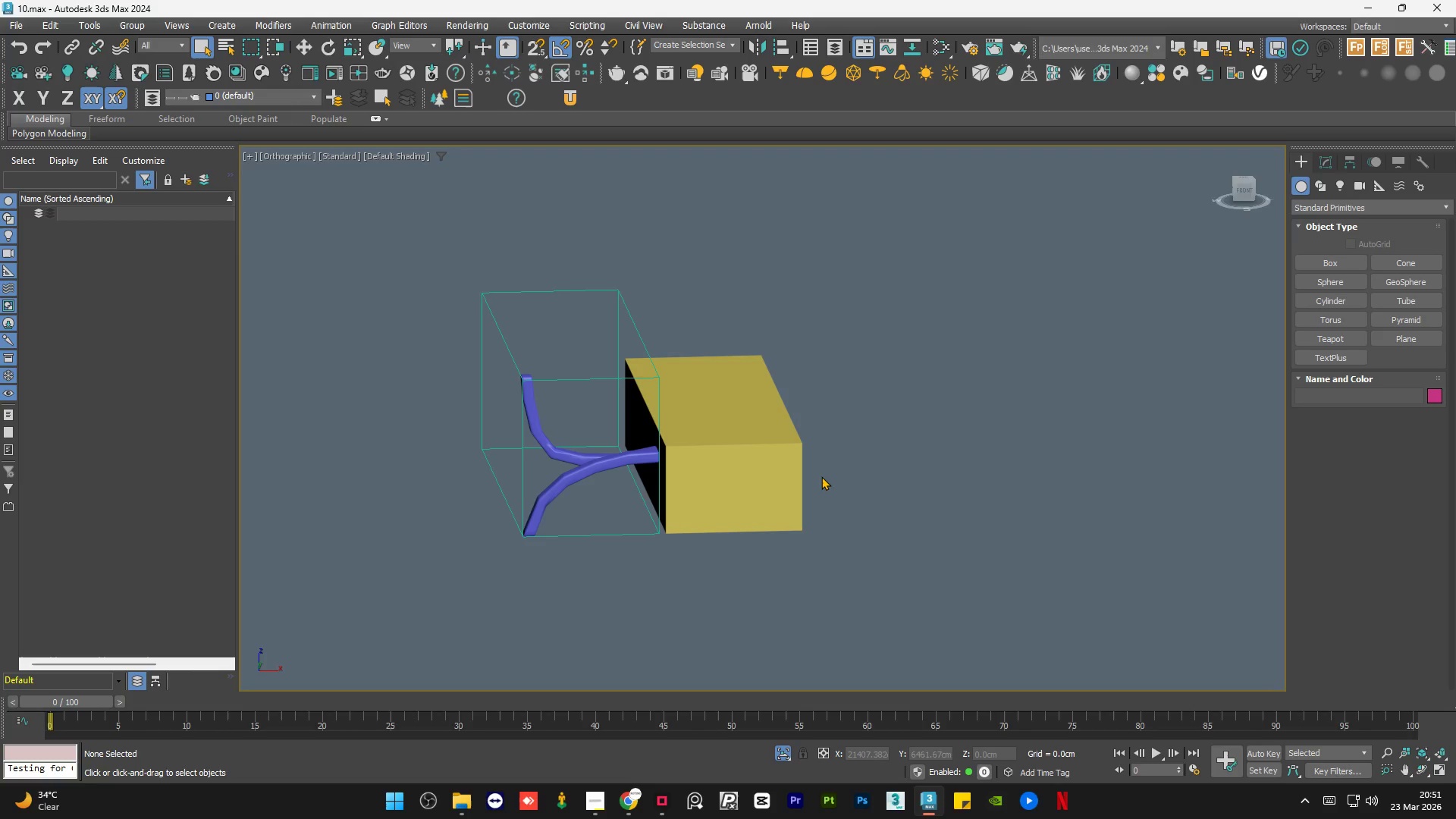 
hold_key(key=AltLeft, duration=0.77)
 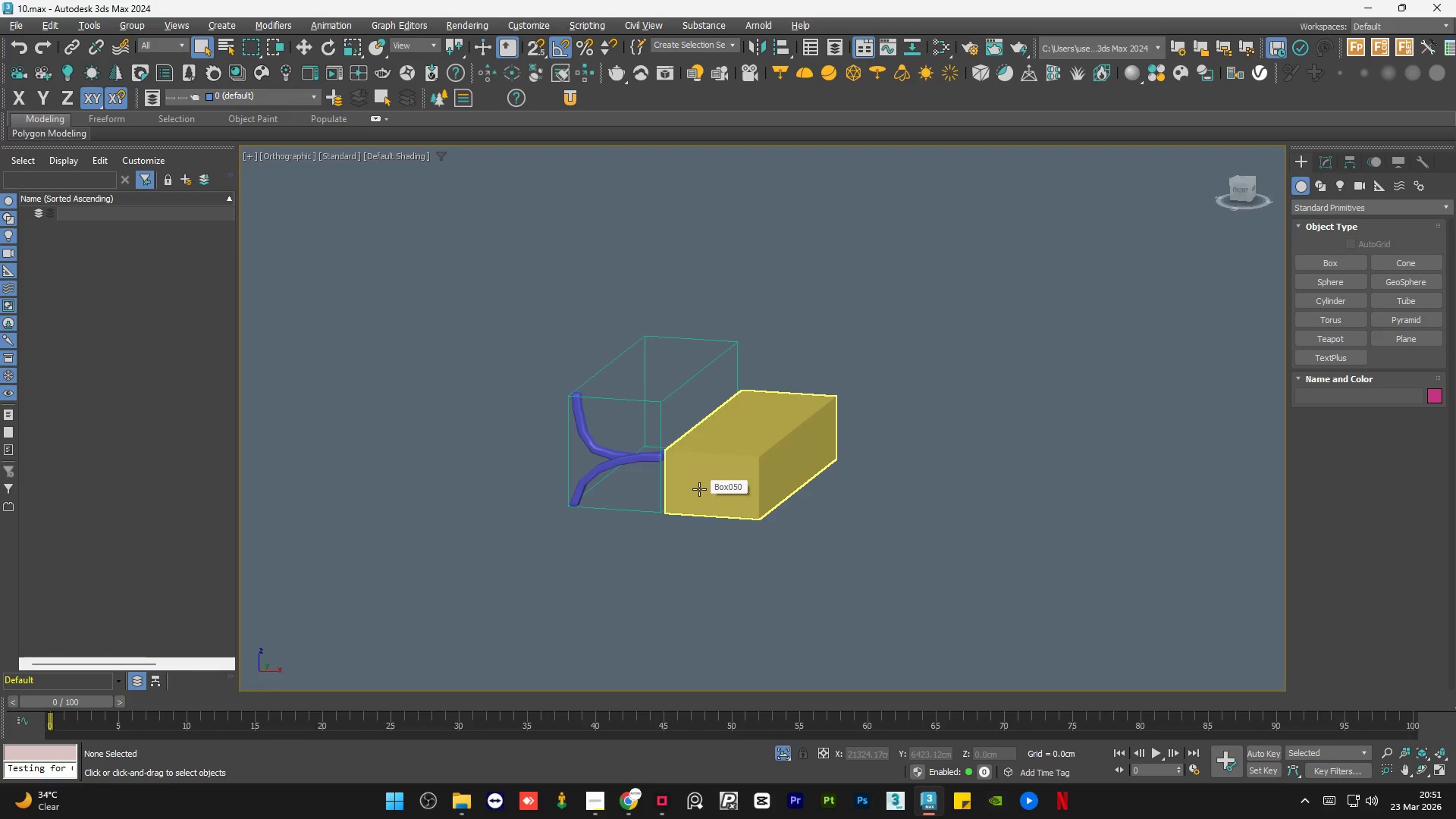 
scroll: coordinate [818, 475], scroll_direction: down, amount: 1.0
 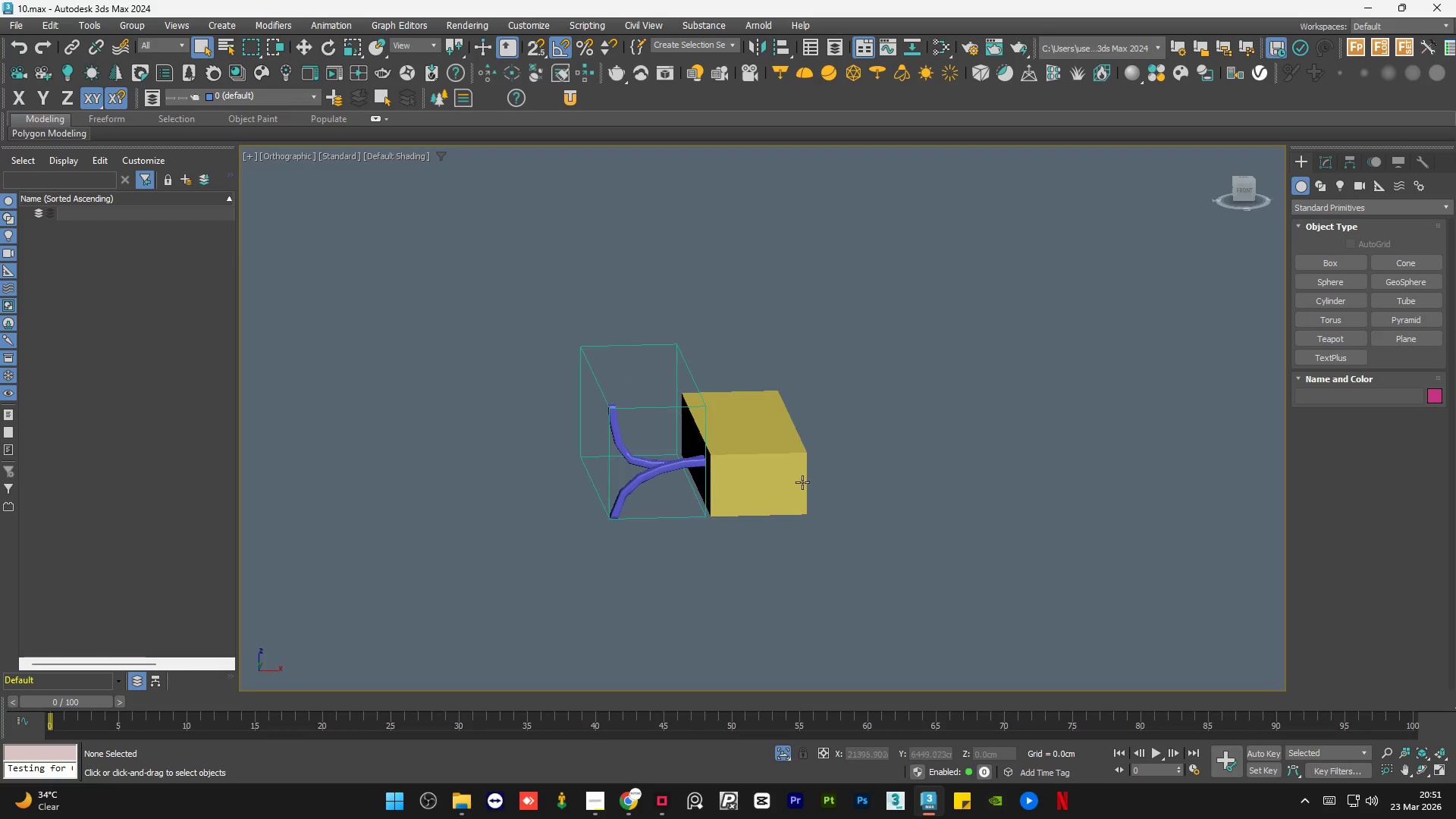 
left_click([615, 452])
 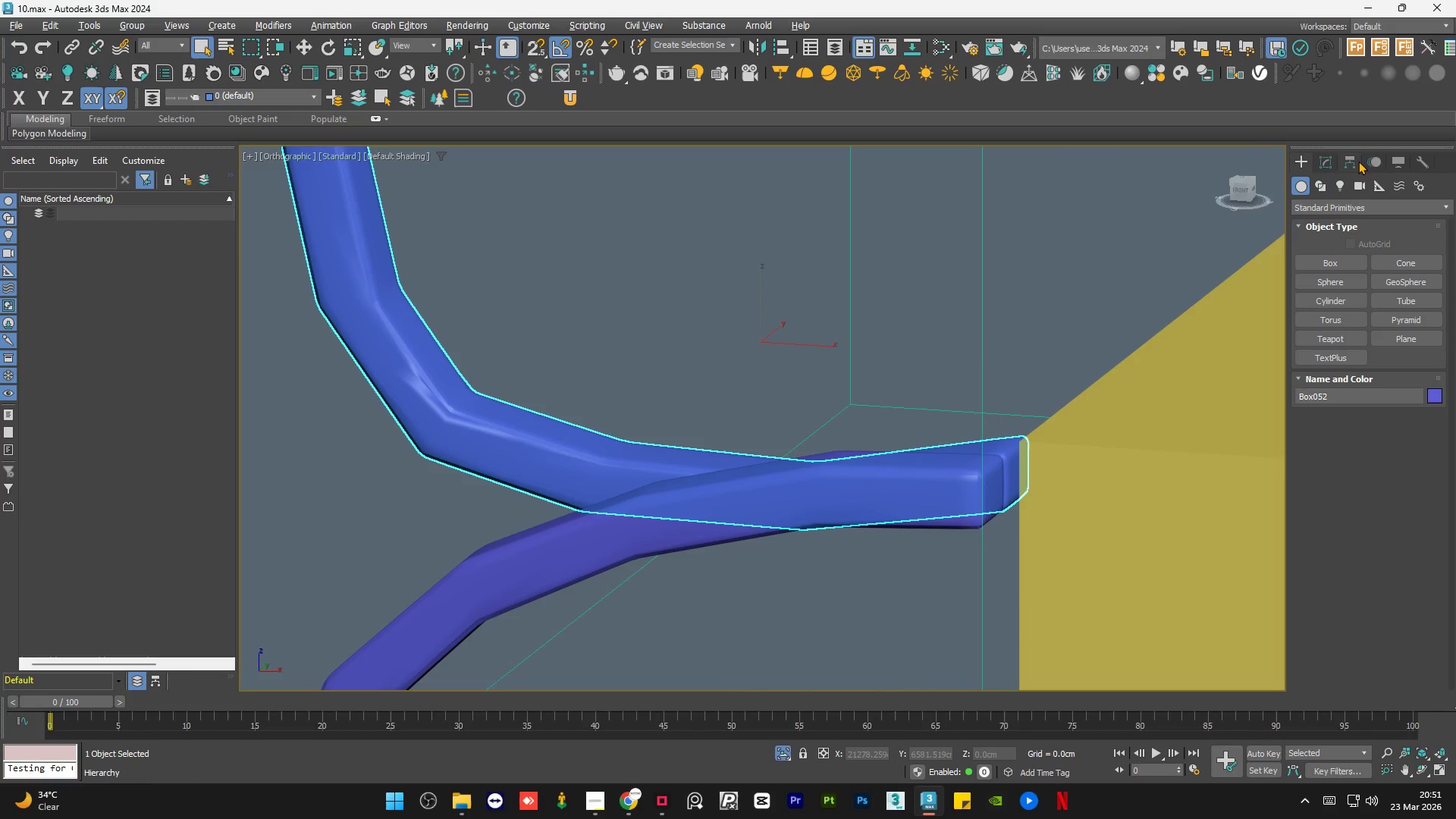 
scroll: coordinate [615, 452], scroll_direction: up, amount: 6.0
 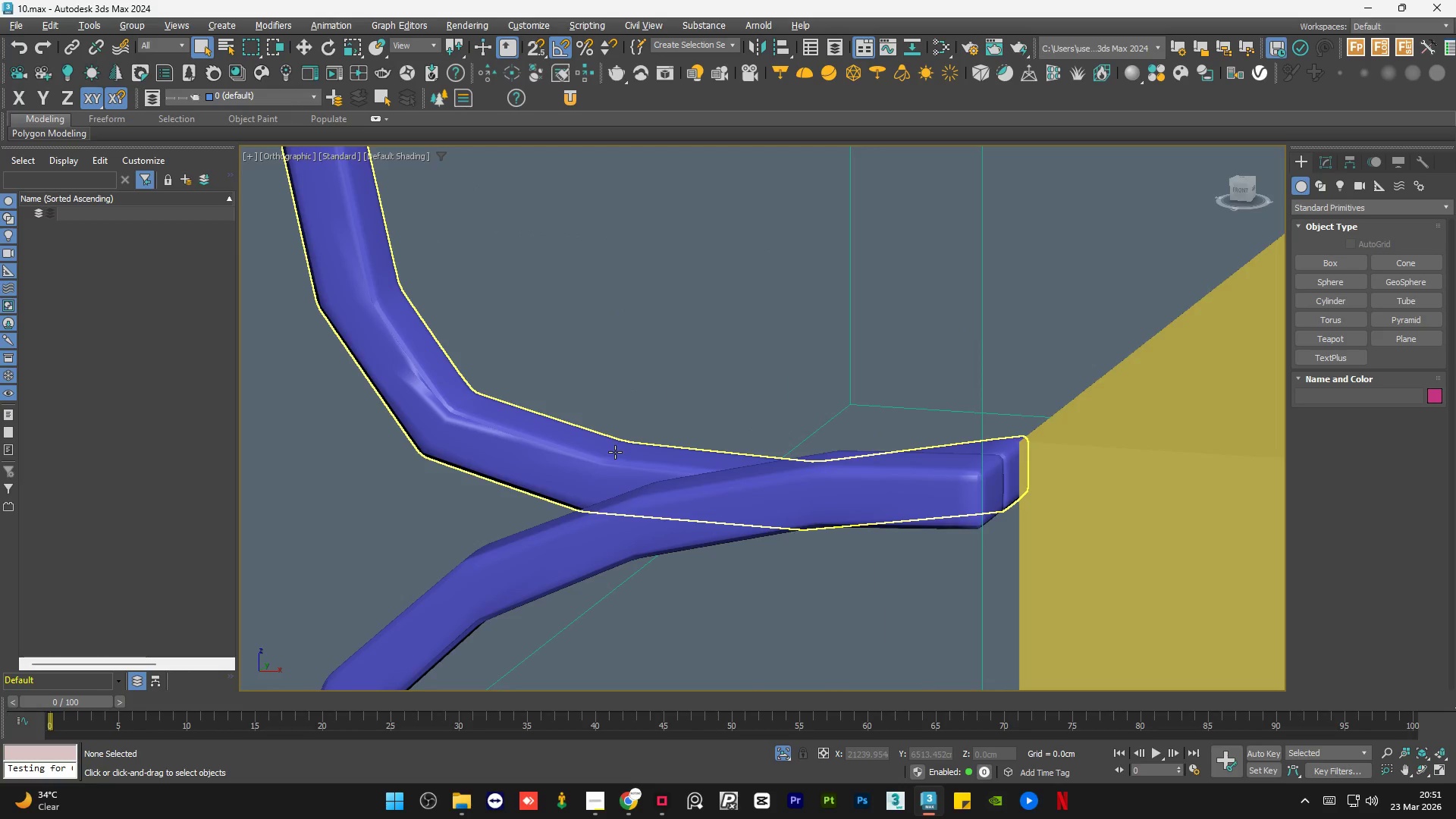 
left_click([1330, 159])
 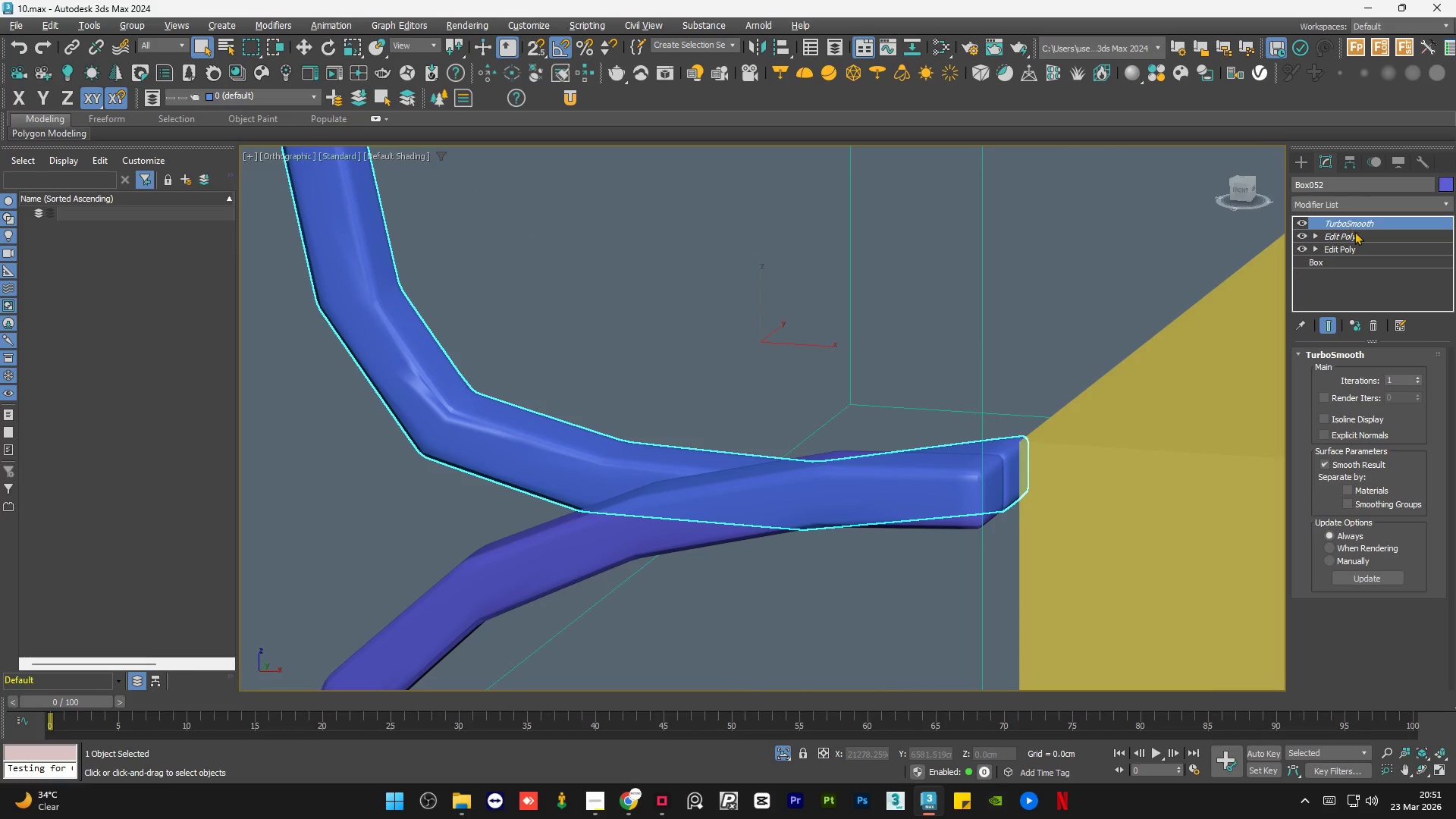 
right_click([1360, 221])
 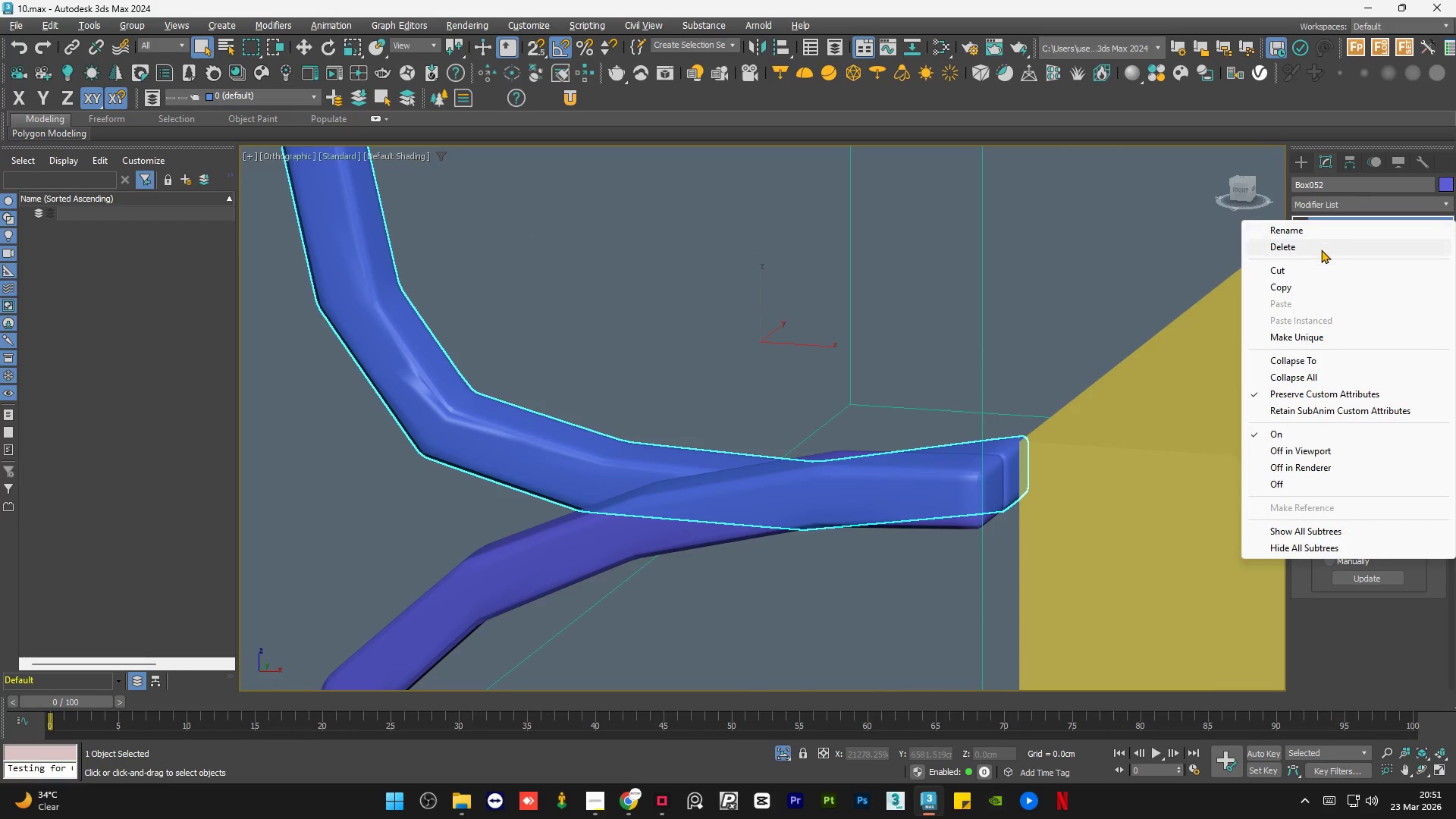 
left_click([1319, 250])
 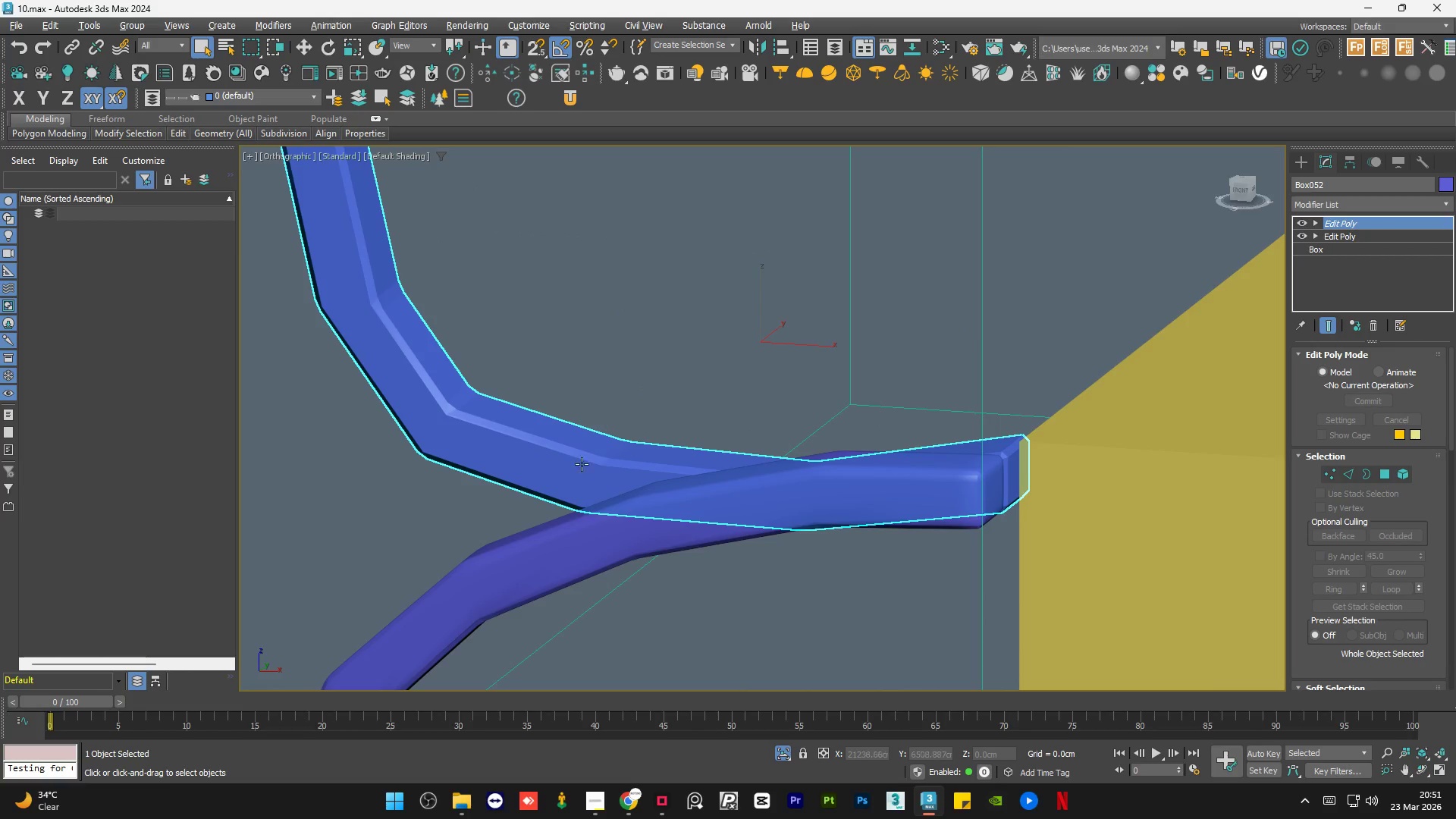 
left_click([559, 534])
 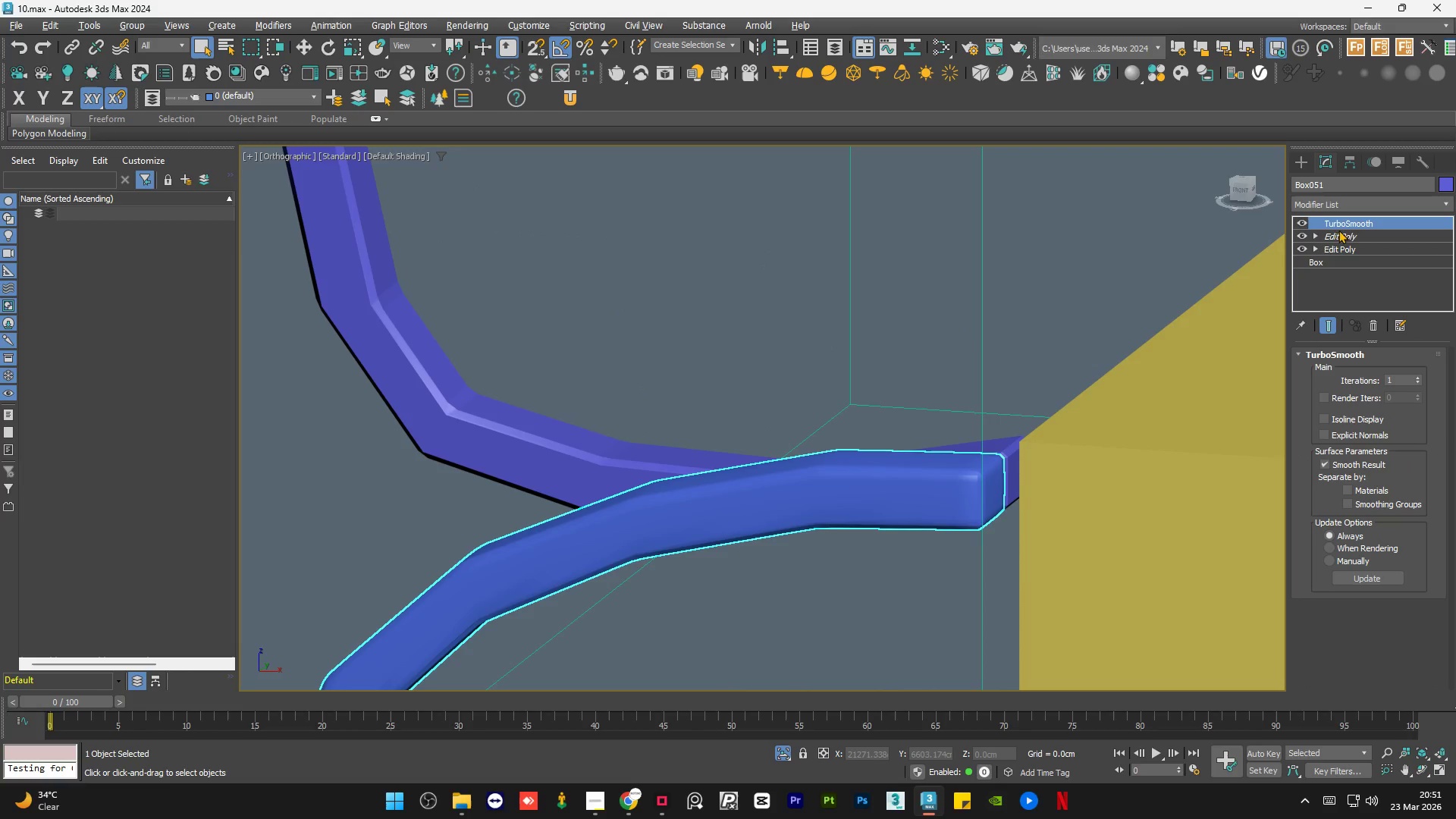 
right_click([1350, 222])
 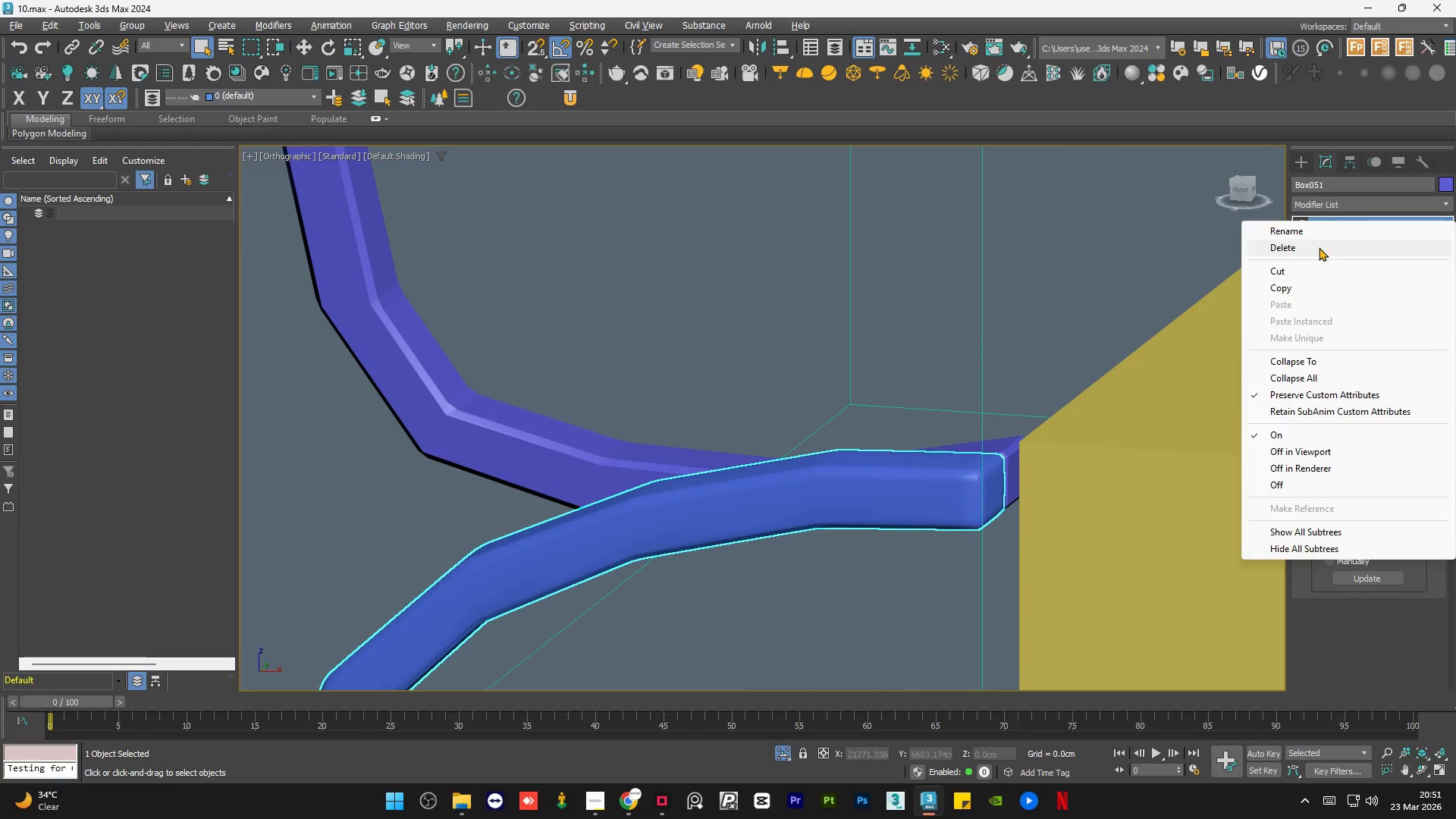 
left_click([1319, 247])
 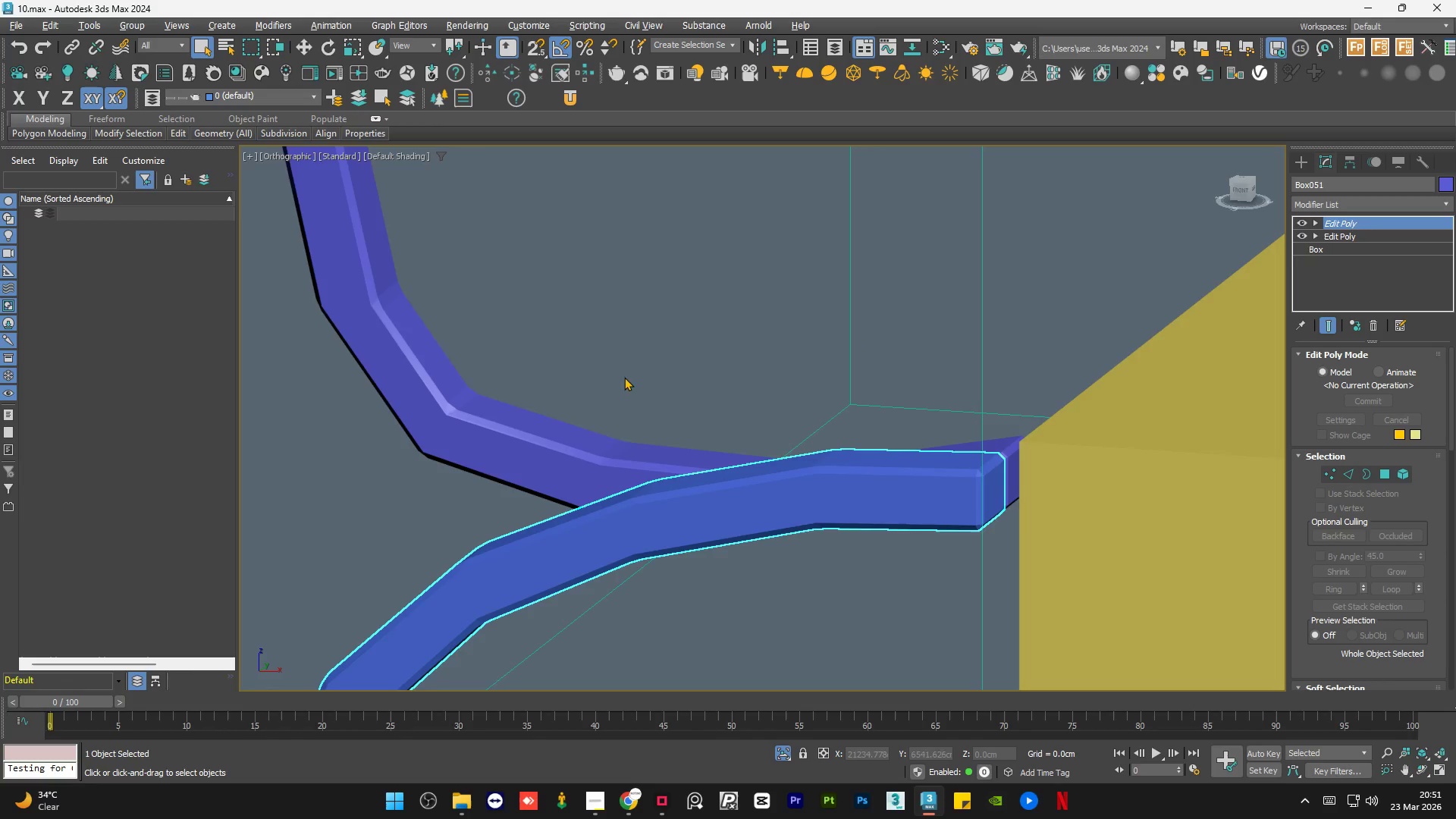 
scroll: coordinate [496, 477], scroll_direction: down, amount: 3.0
 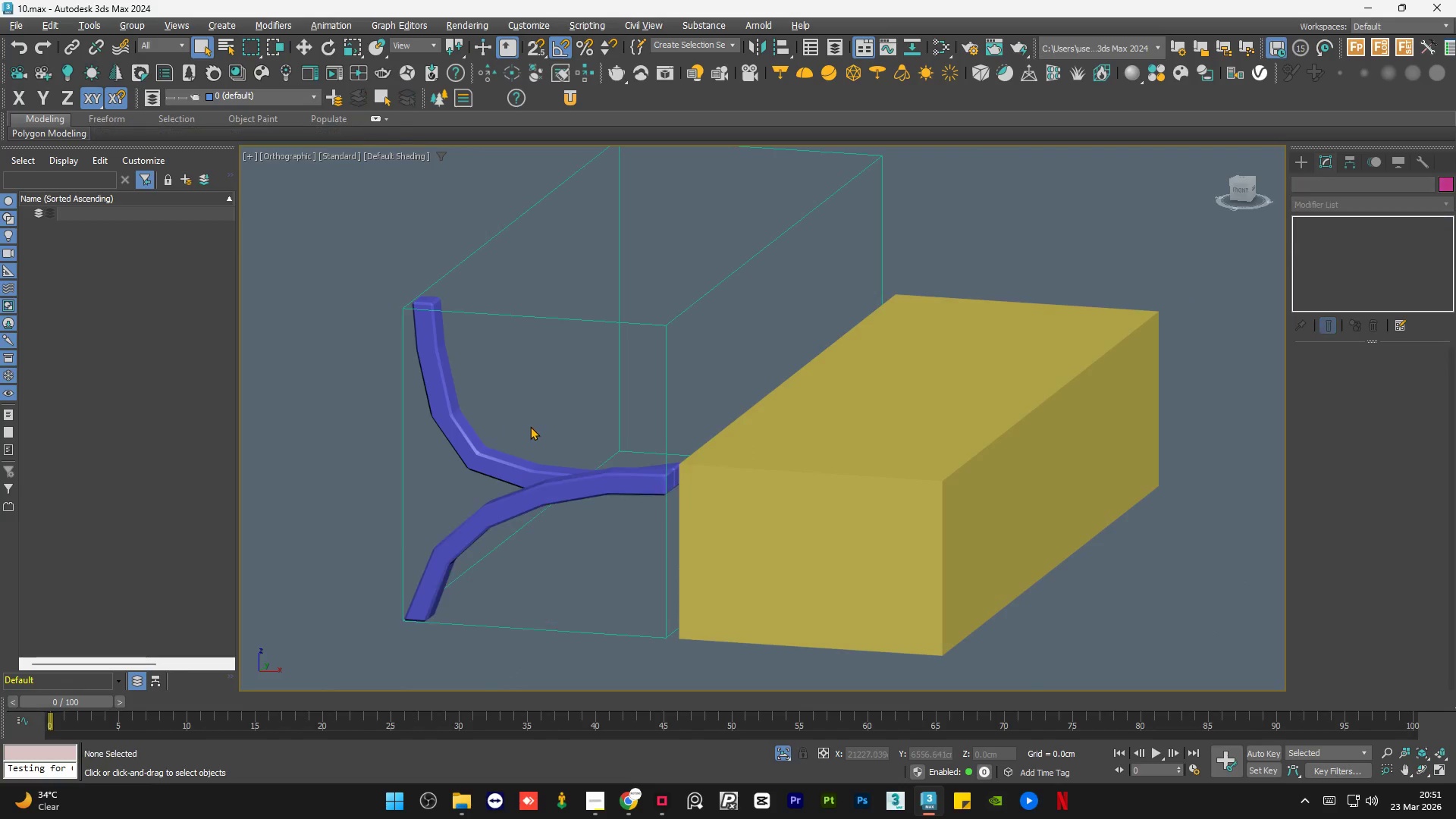 
double_click([488, 469])
 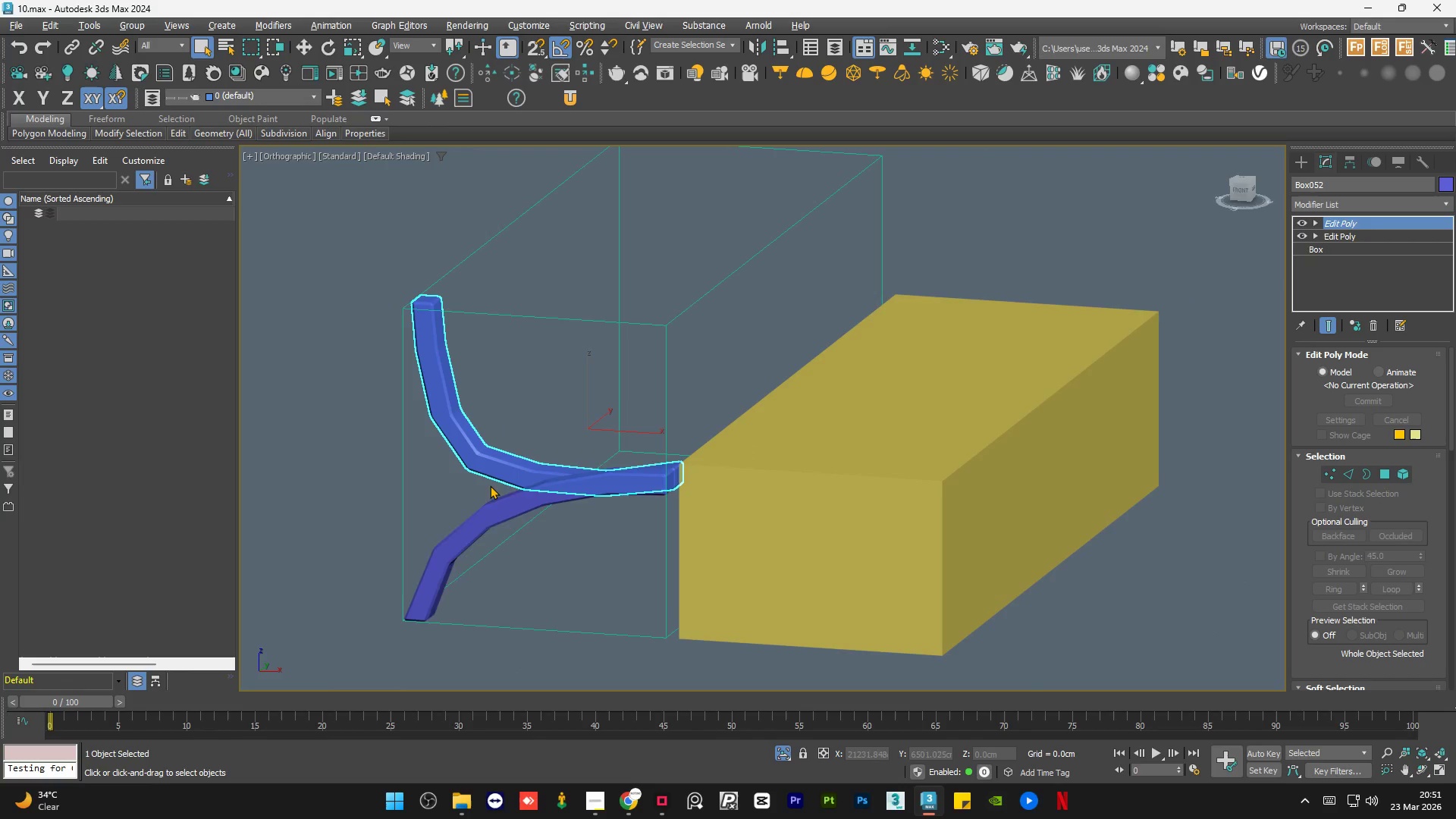 
hold_key(key=ControlLeft, duration=0.58)
left_click([494, 522])
 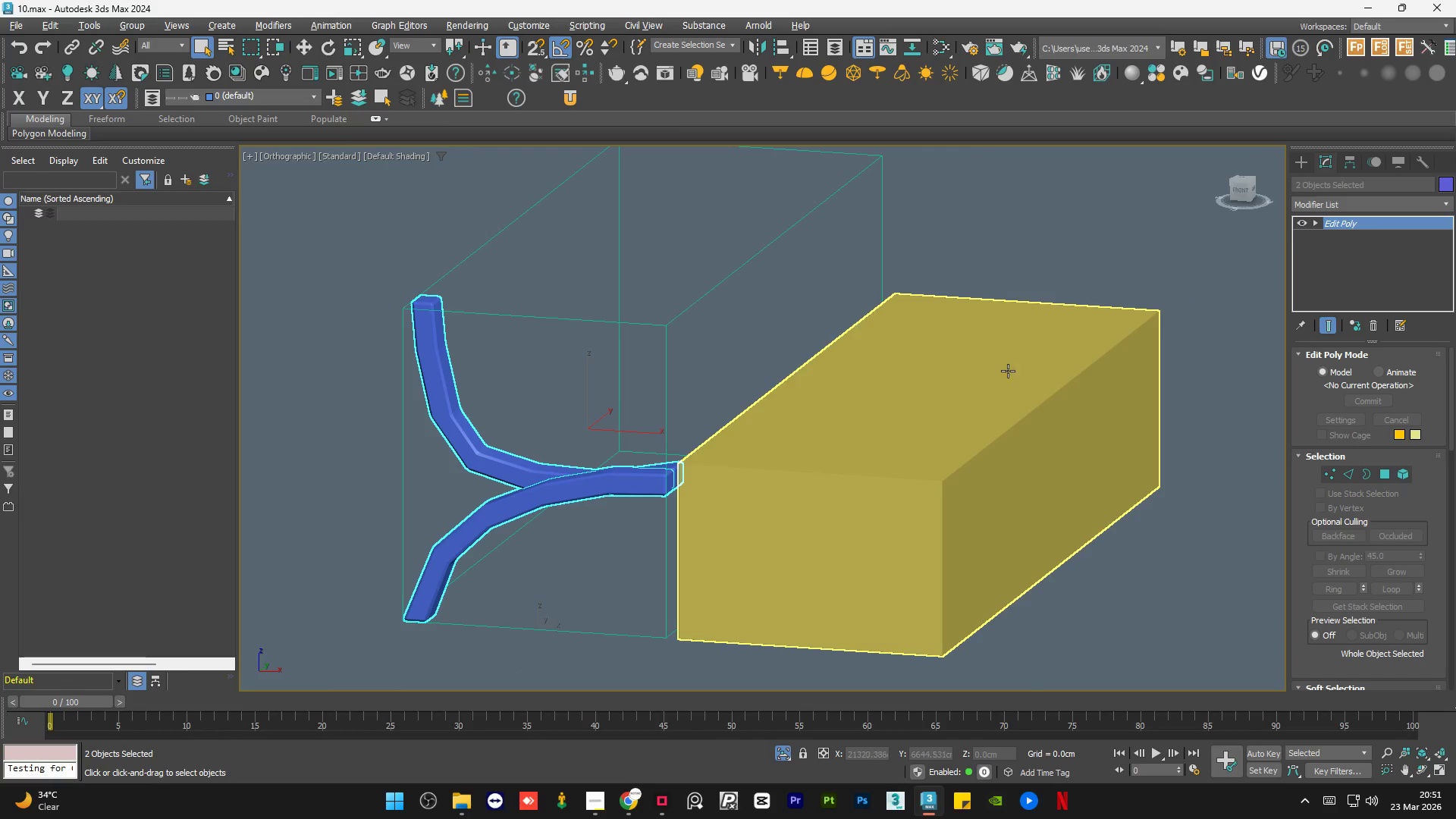 
left_click([760, 347])
 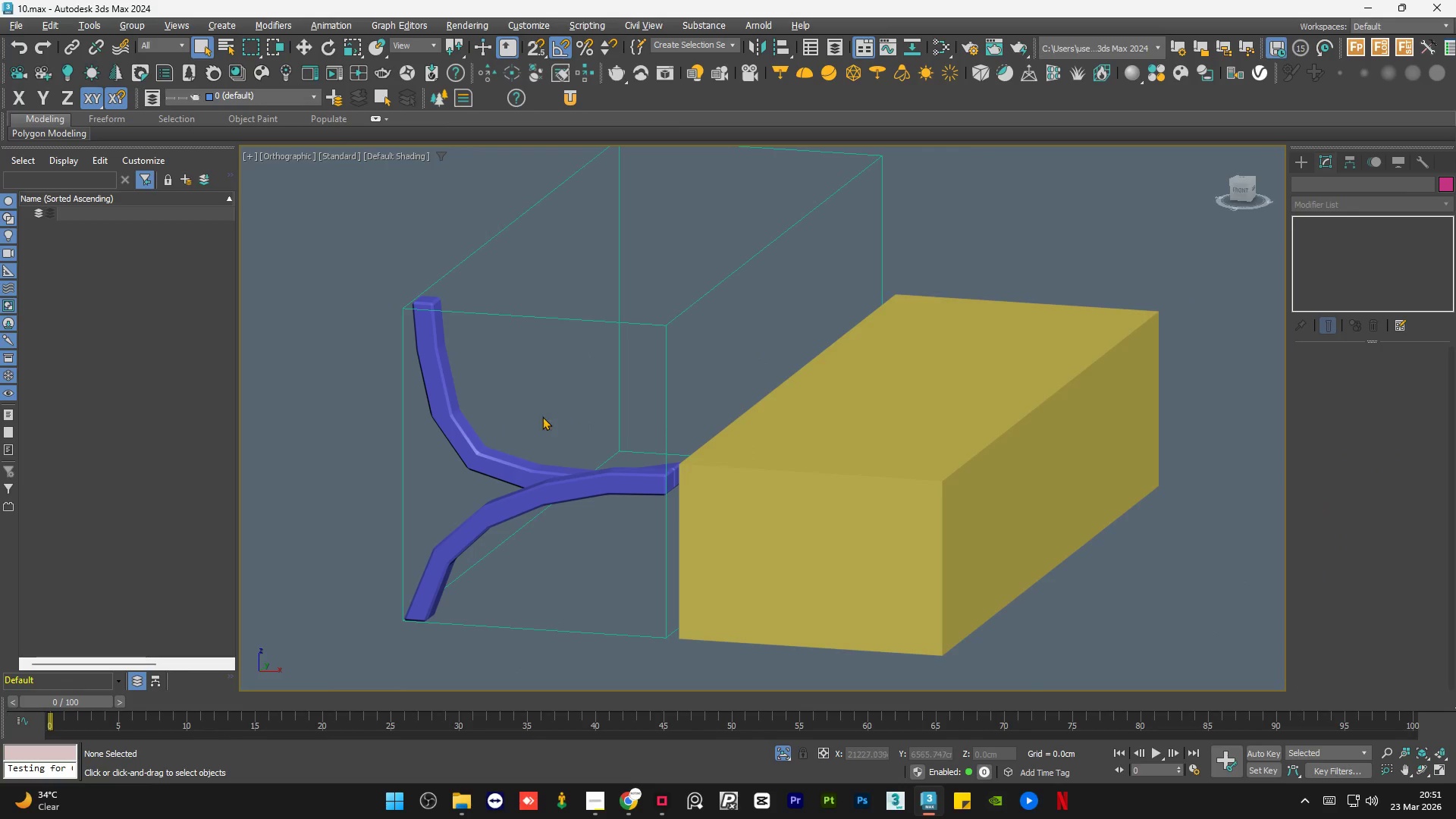 
left_click([472, 456])
 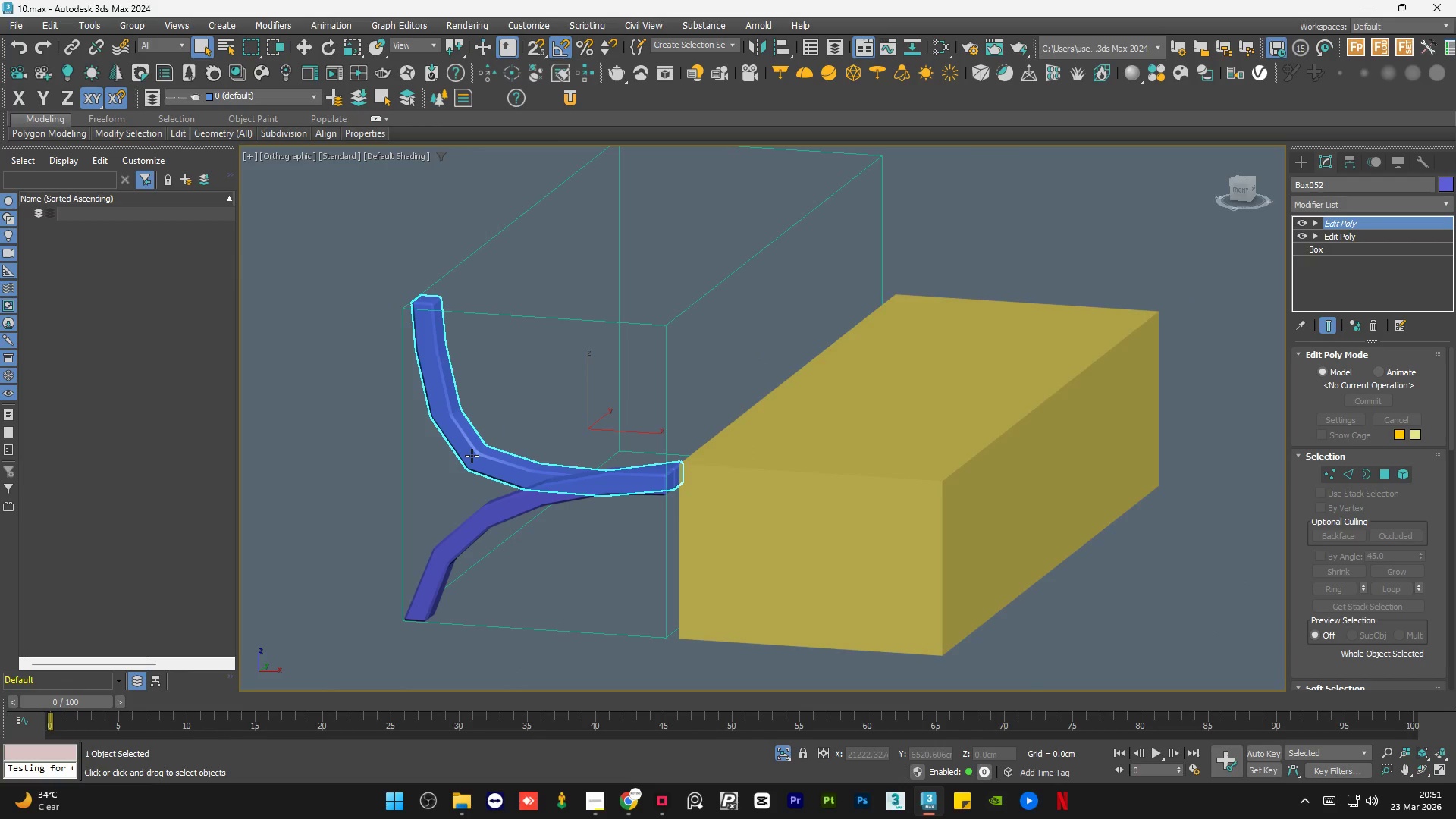 
wait(12.2)
 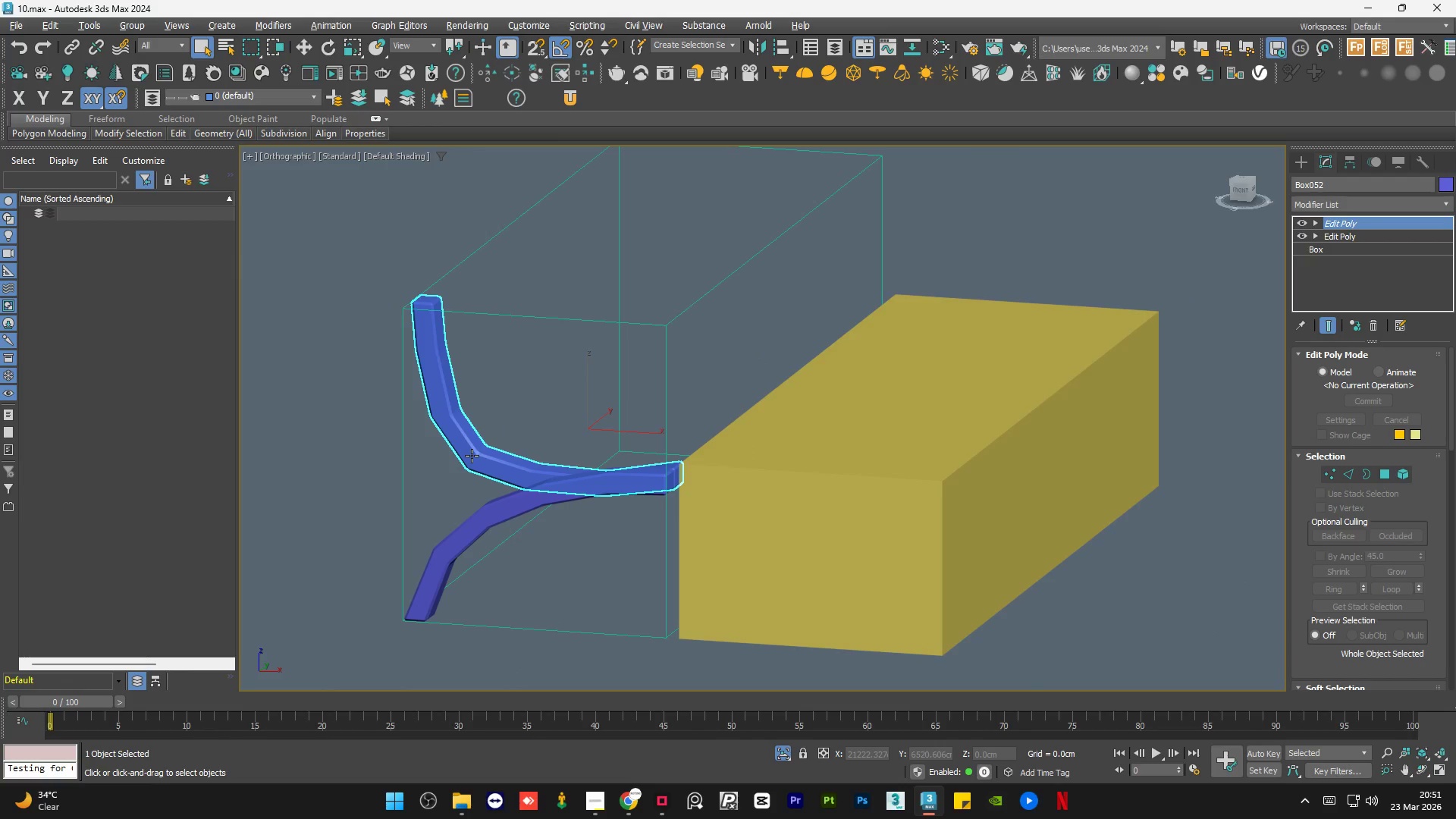 
left_click([492, 503])
 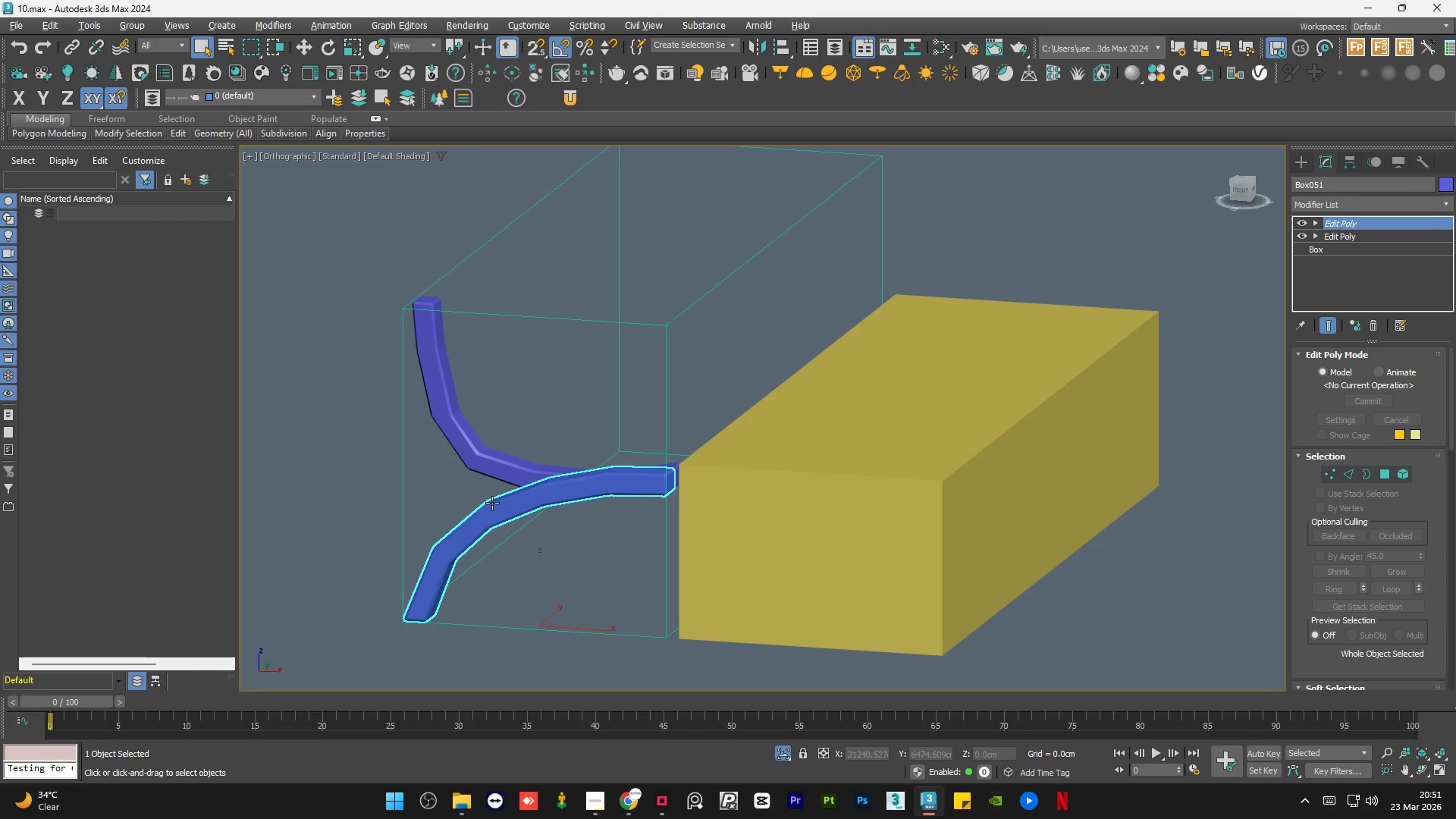 
hold_key(key=ControlLeft, duration=0.56)
left_click([496, 475])
 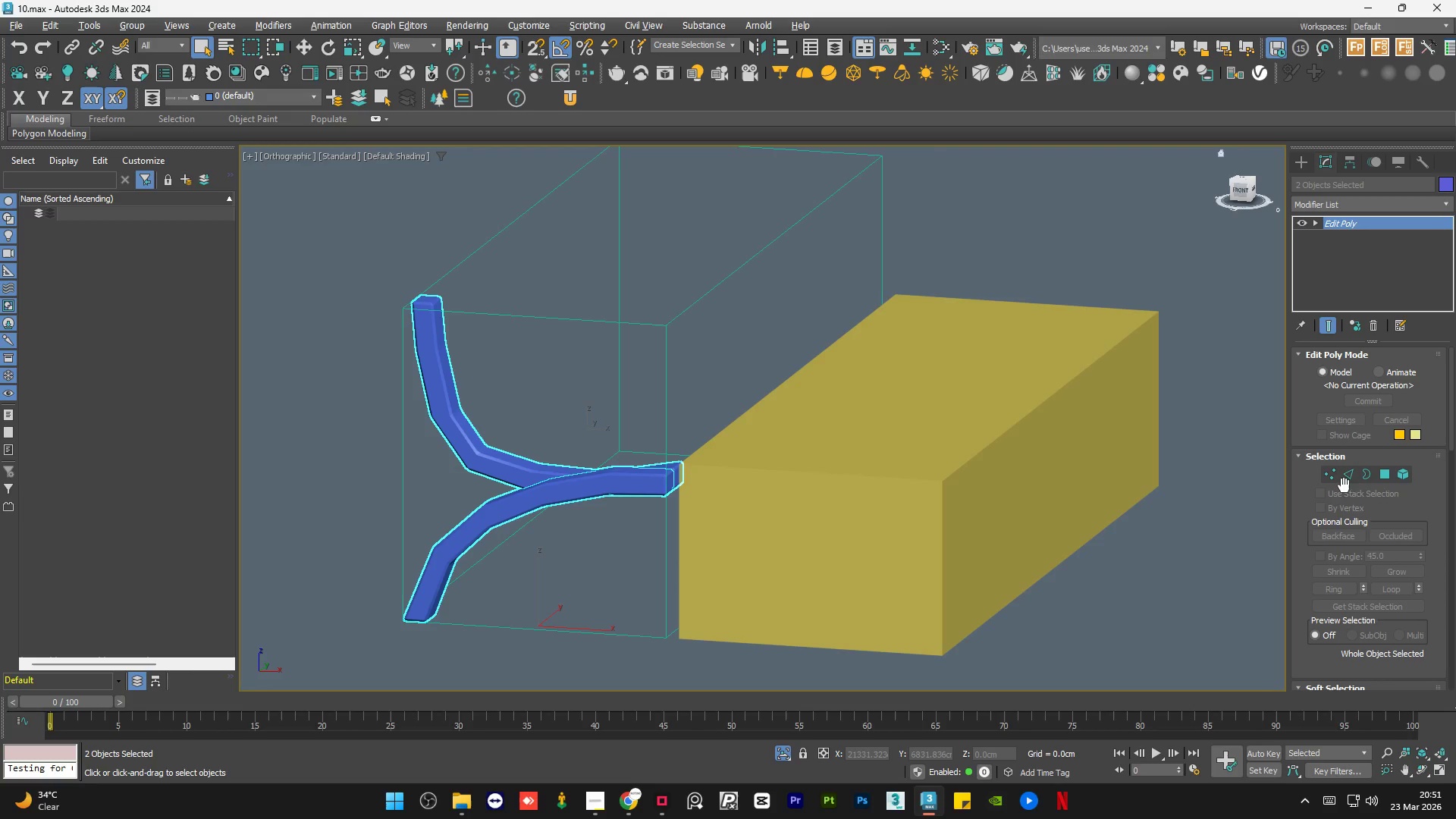 
left_click([1348, 475])
 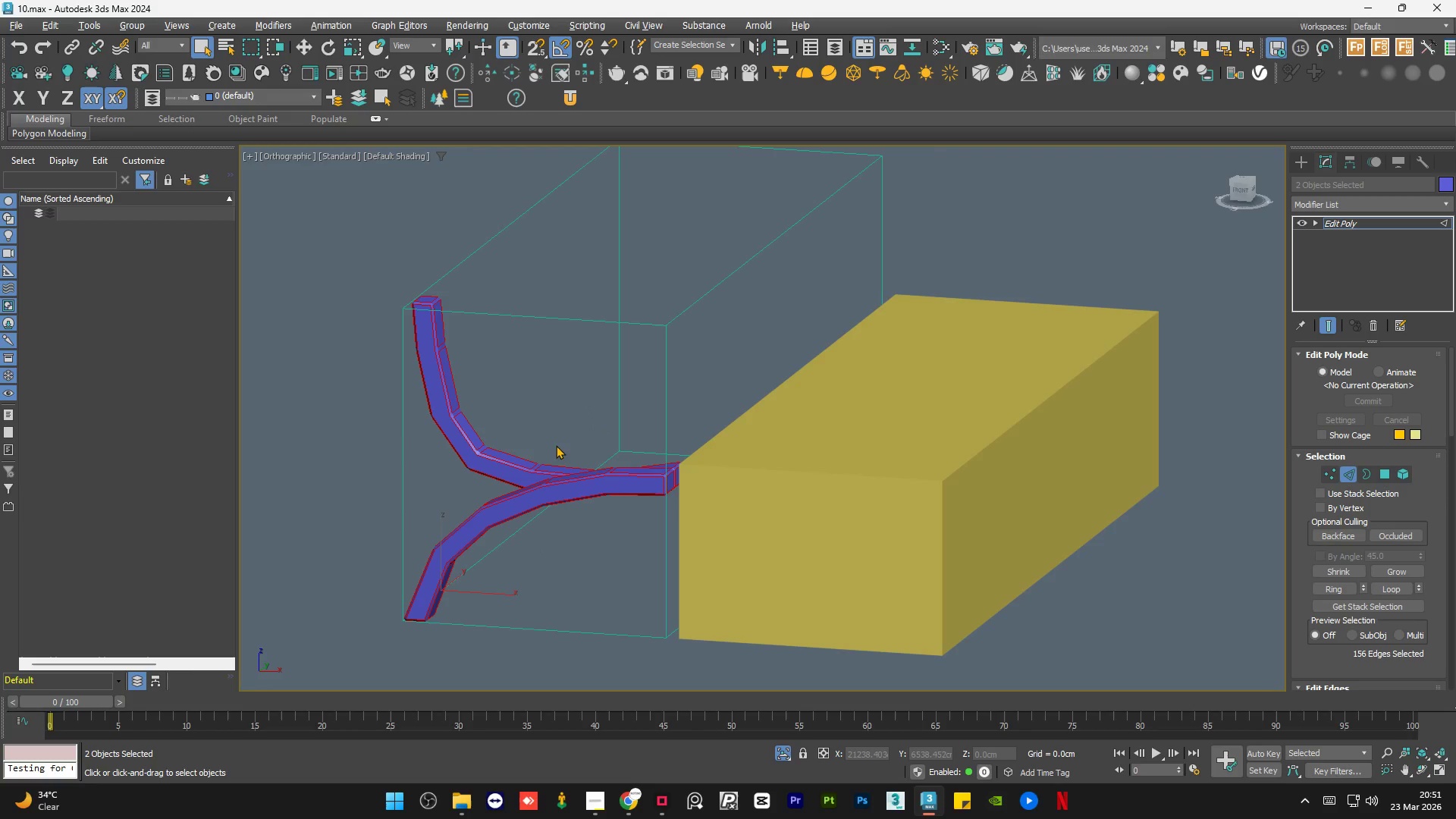 
left_click([597, 381])
 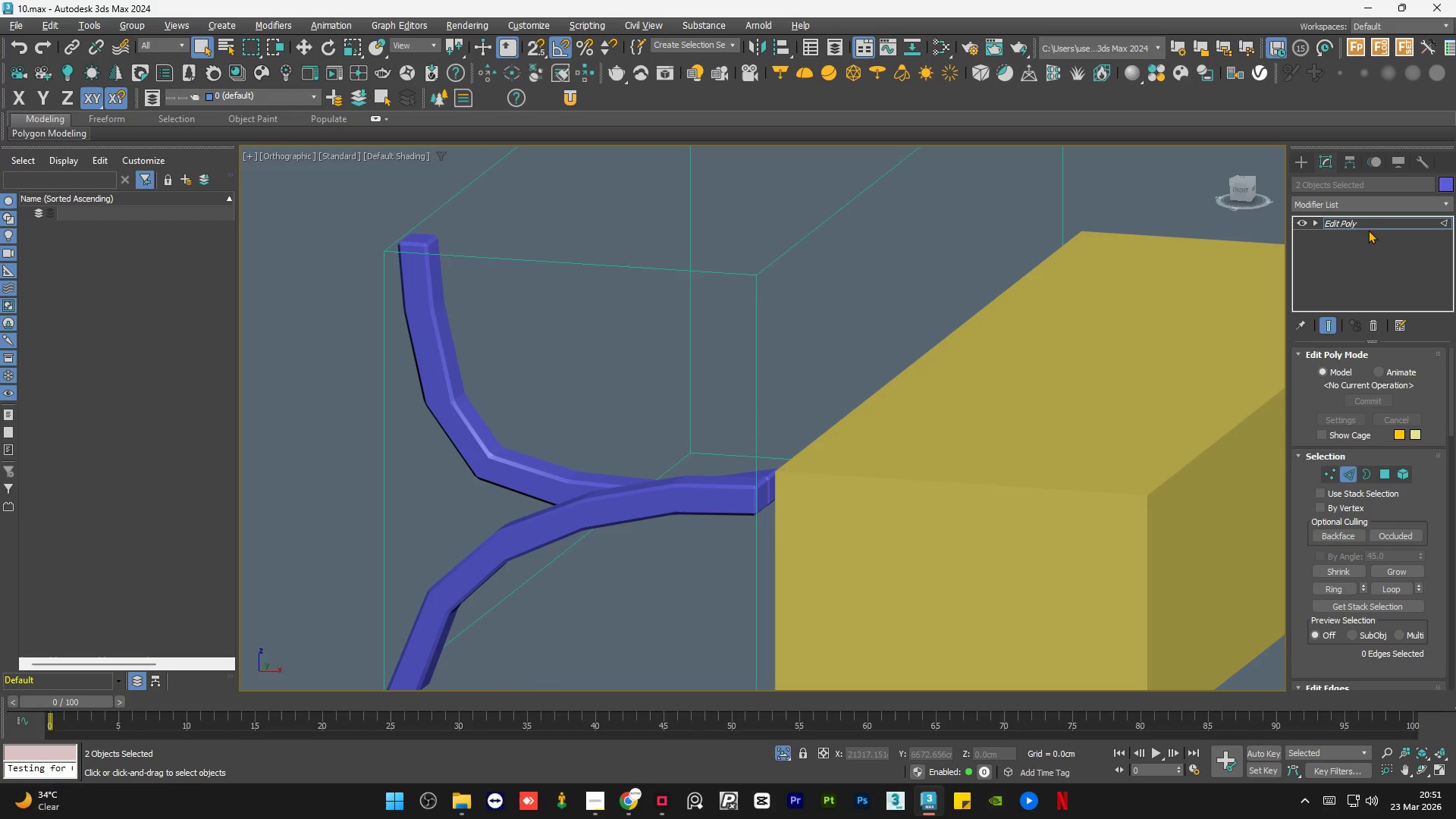 
scroll: coordinate [451, 442], scroll_direction: up, amount: 1.0
 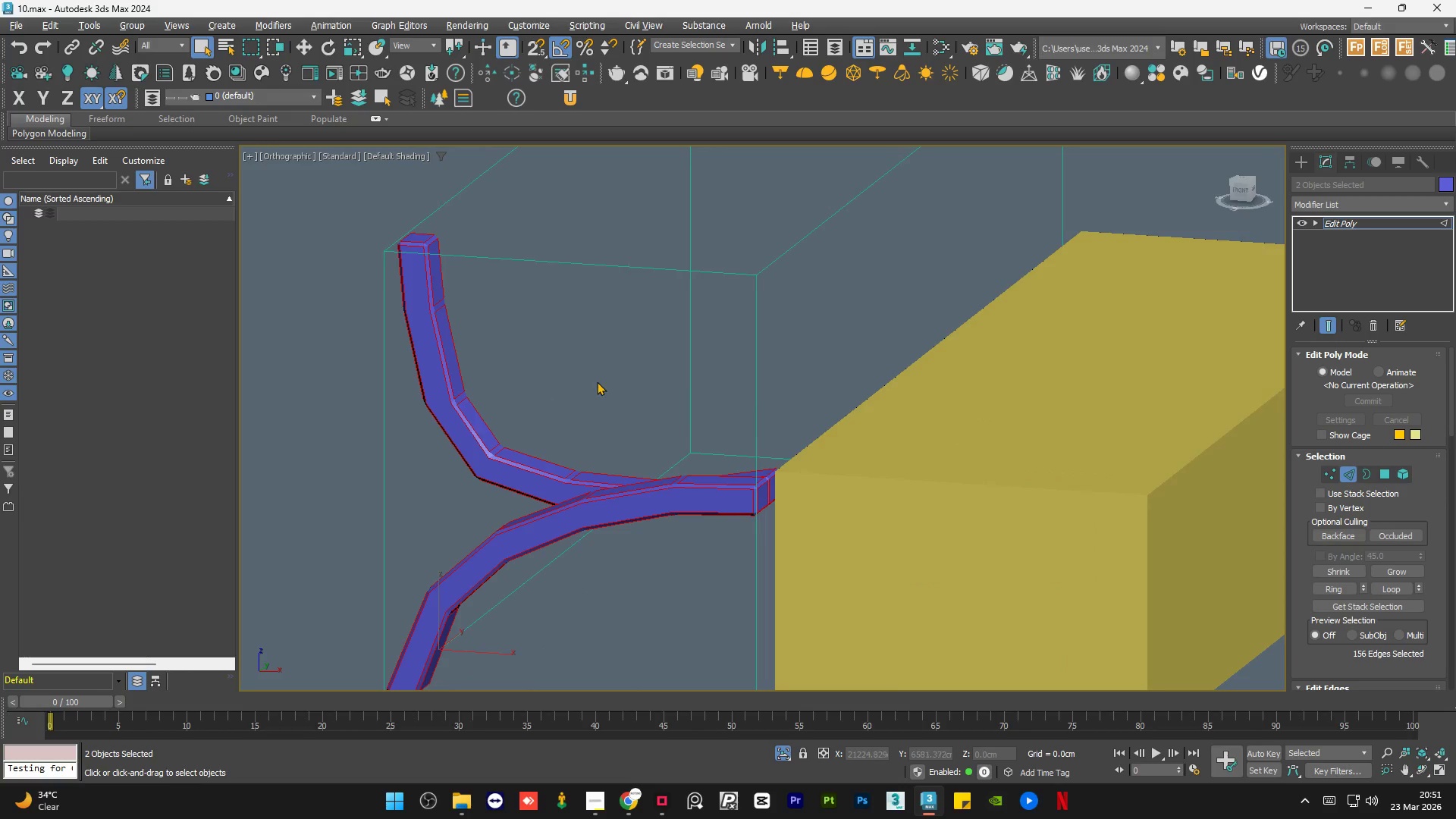 
left_click([1366, 221])
 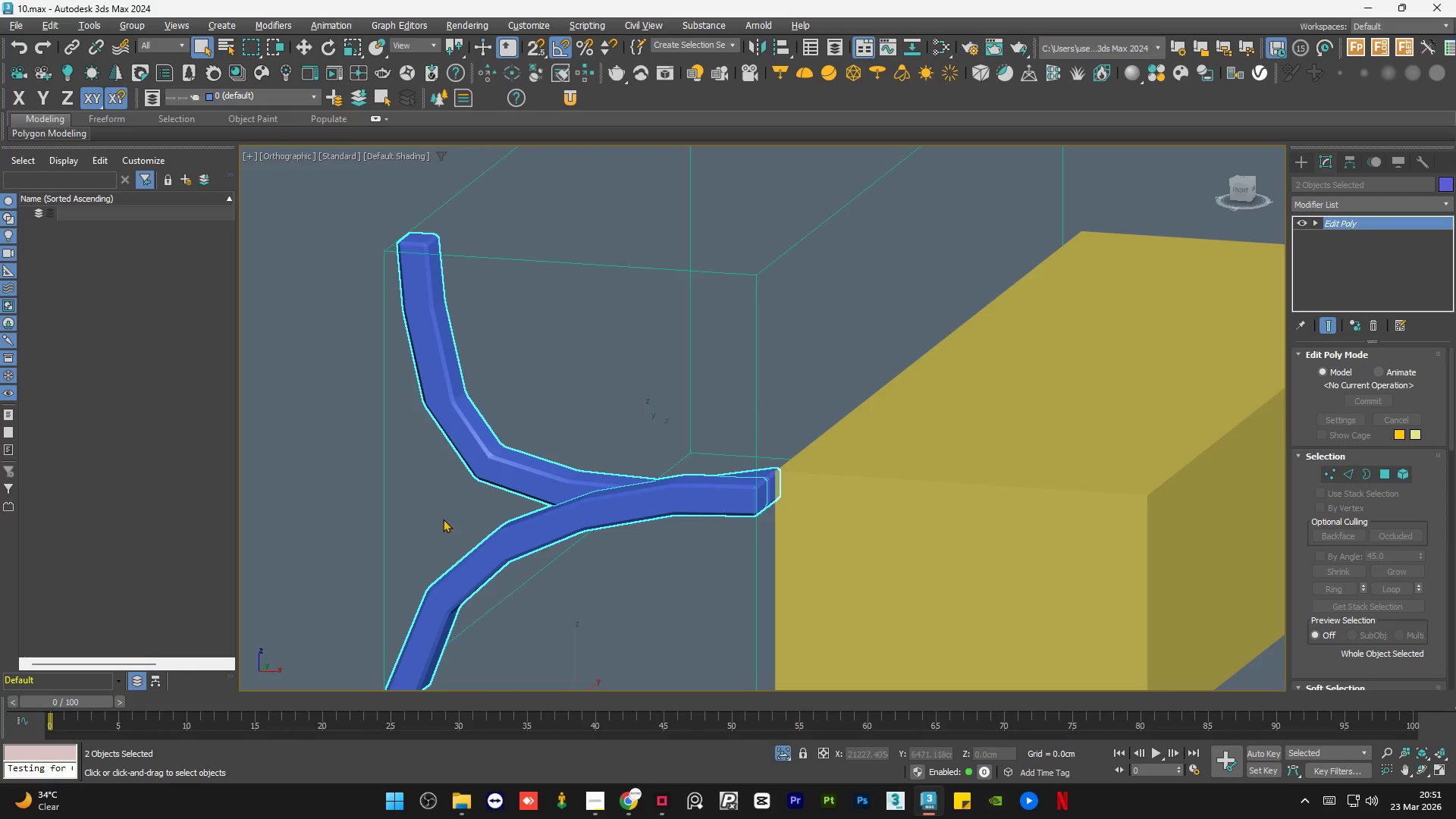 
left_click([539, 416])
 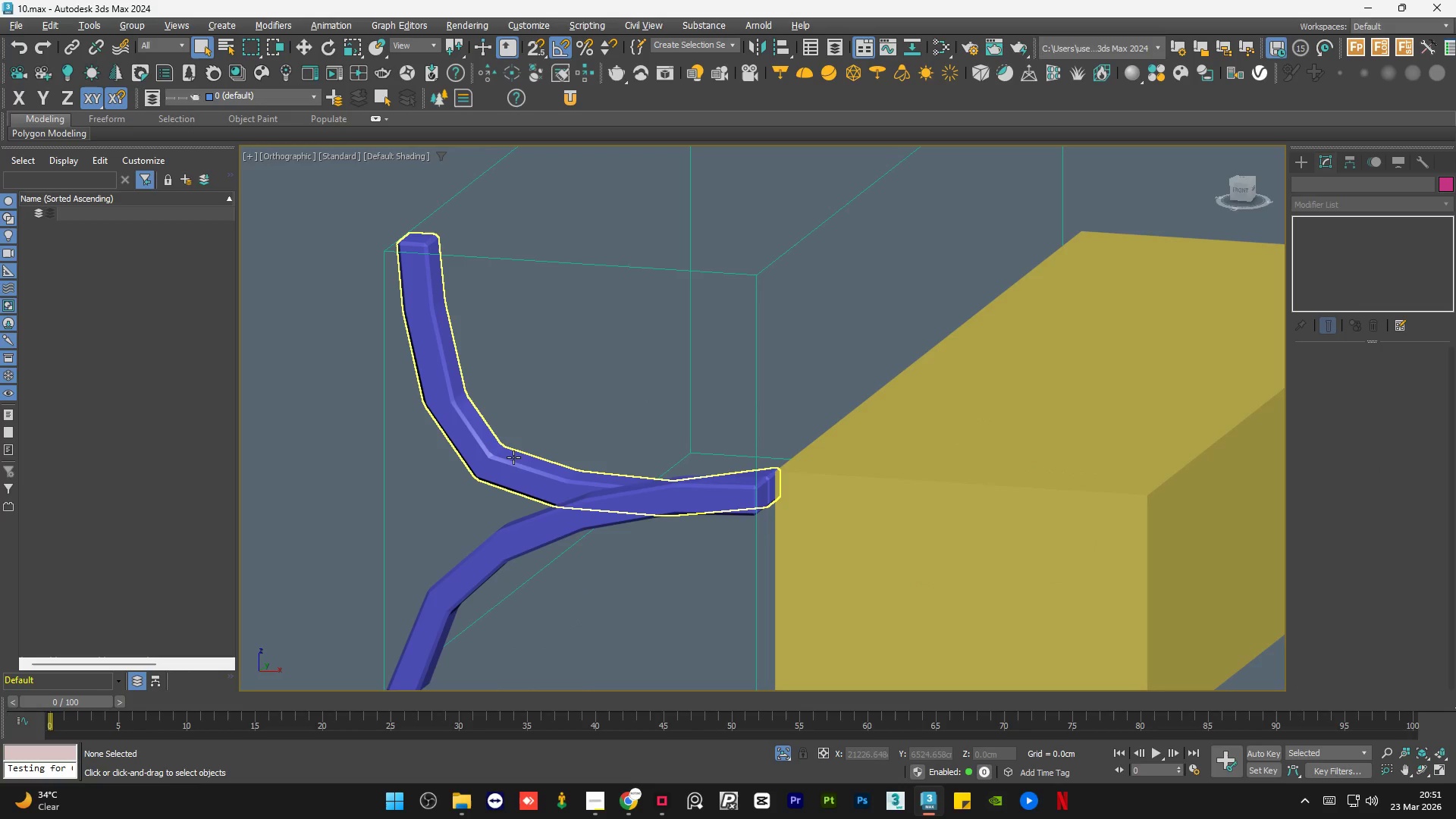 
left_click([505, 467])
 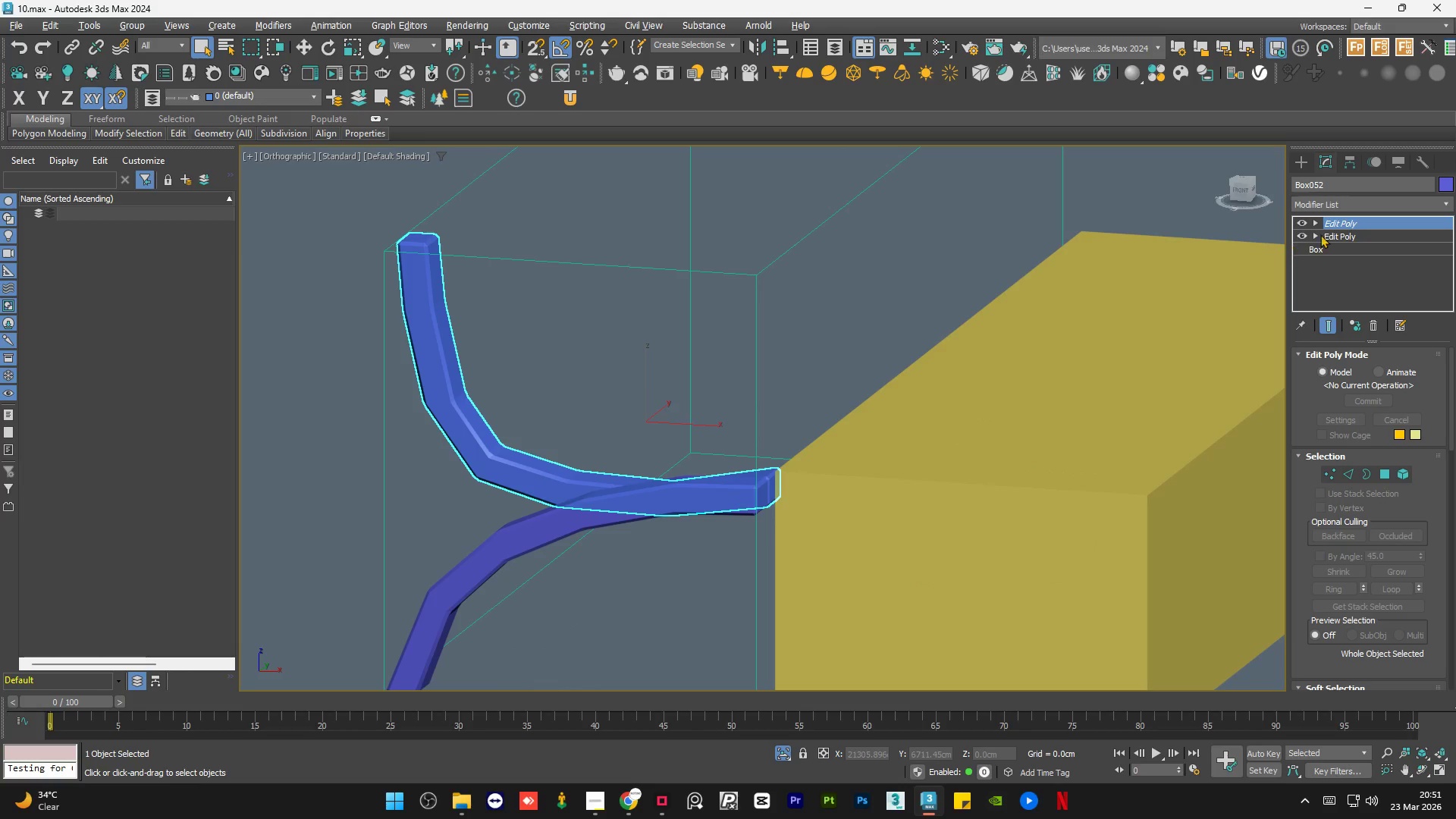 
right_click([1336, 224])
 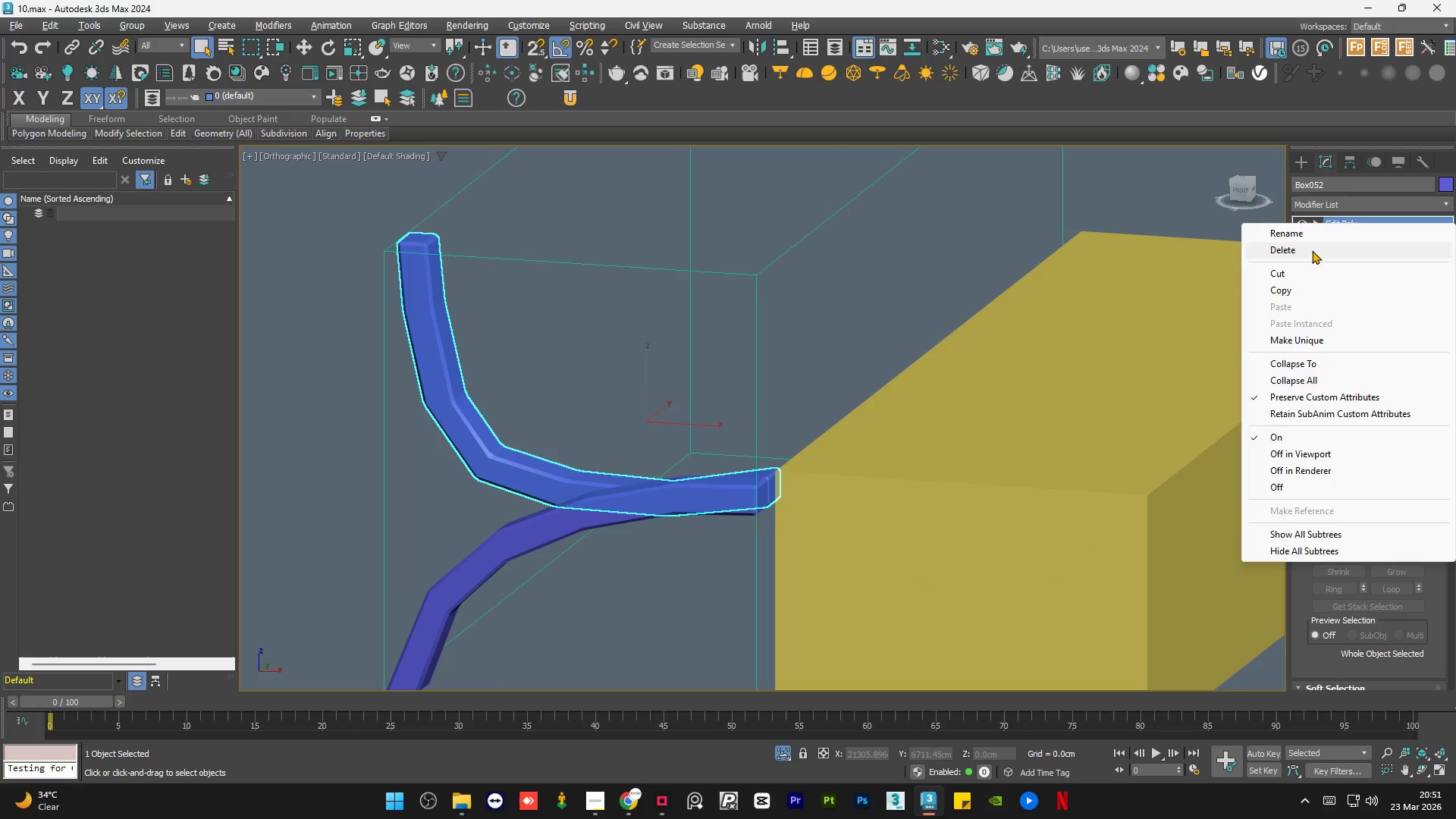 
left_click([1310, 253])
 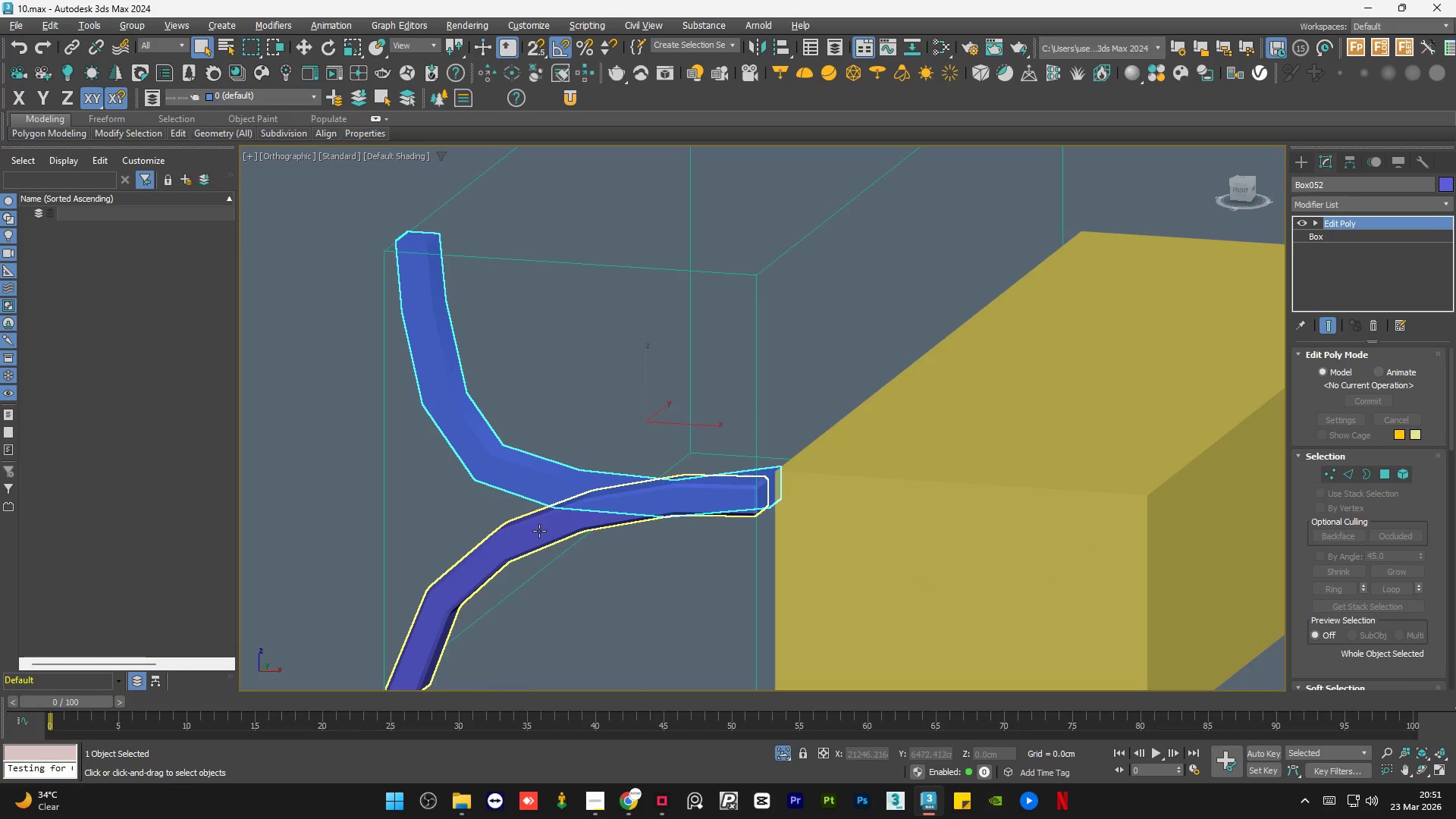 
left_click([539, 531])
 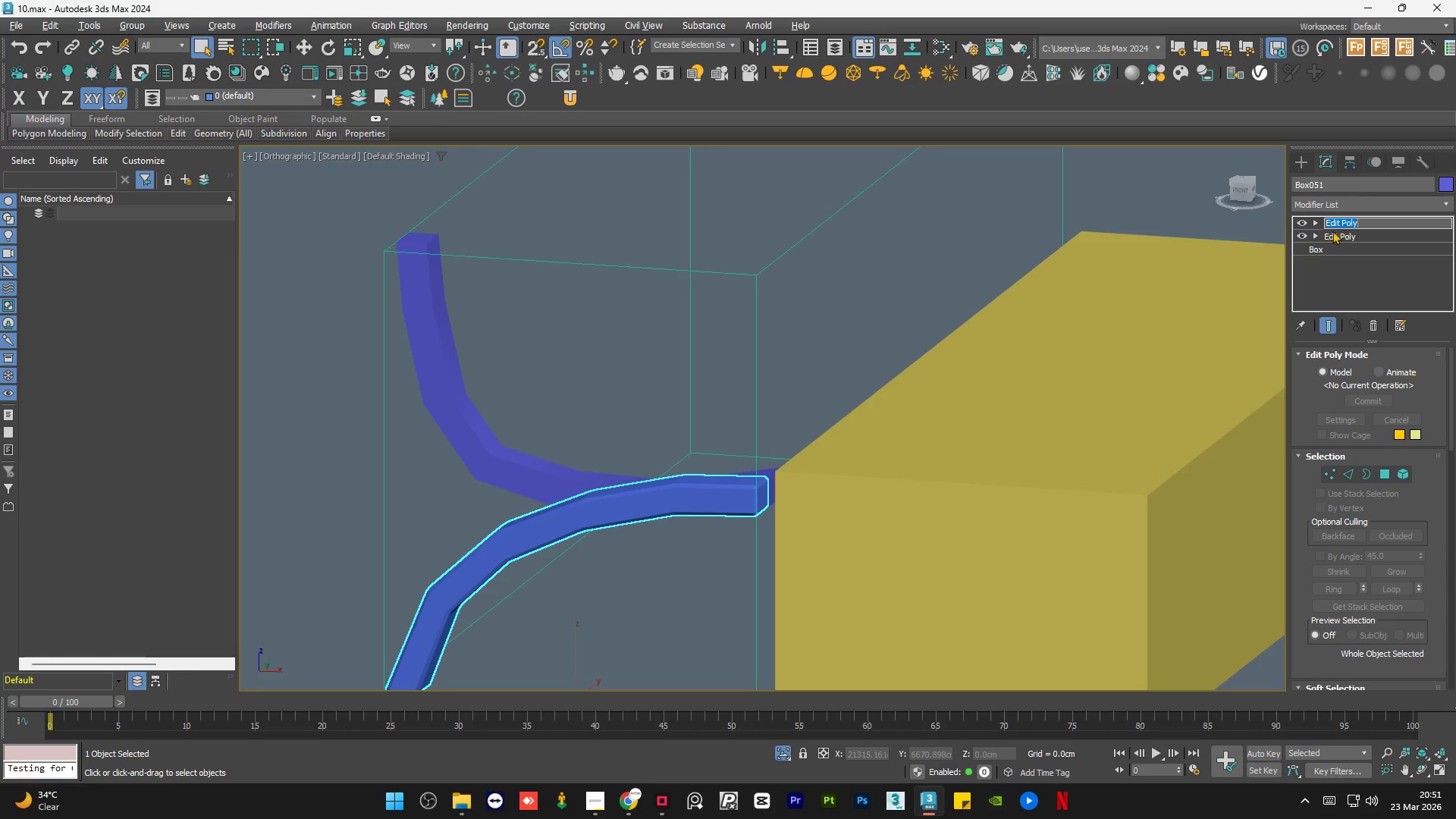 
left_click([1131, 199])
 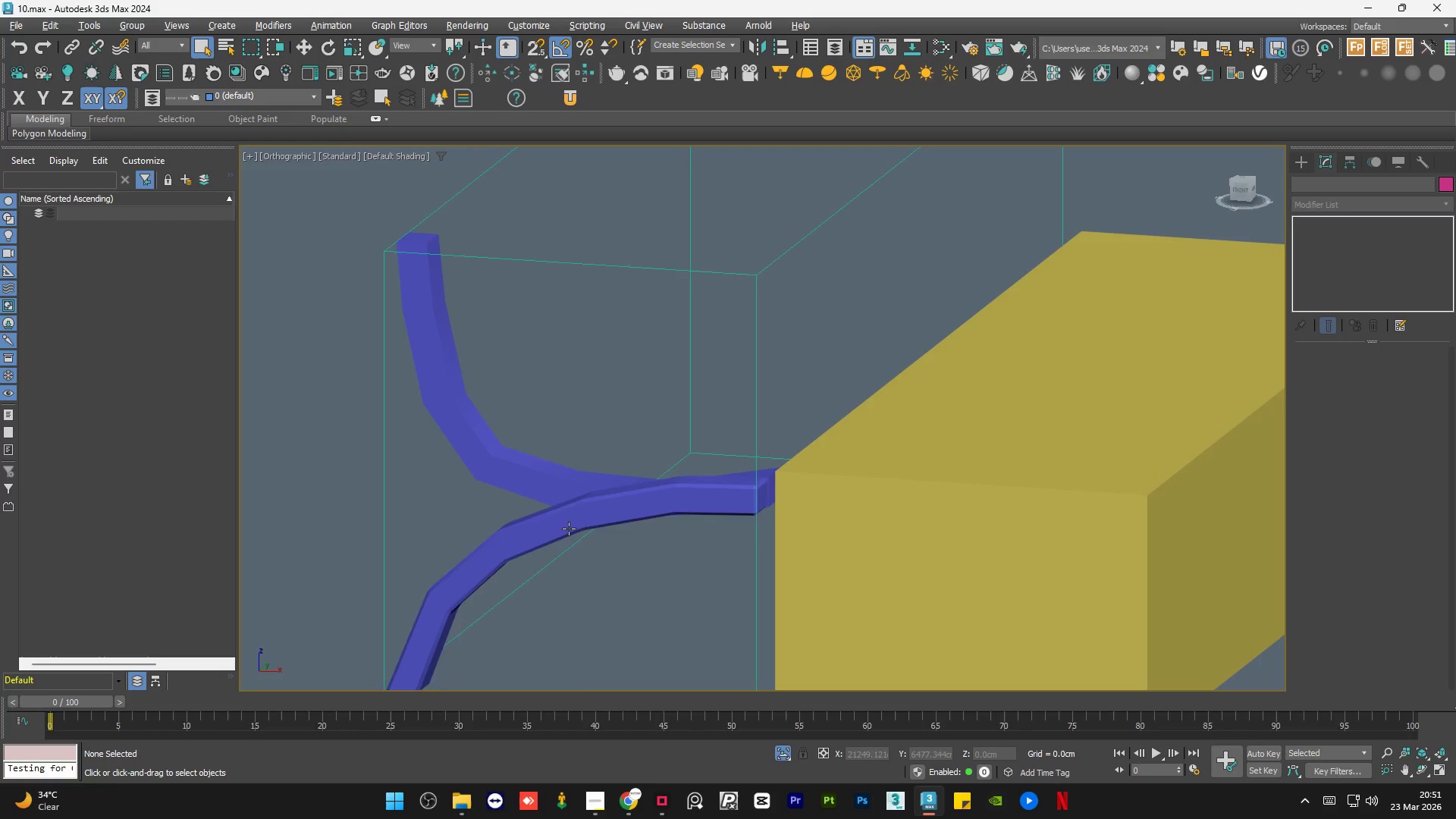 
left_click([573, 499])
 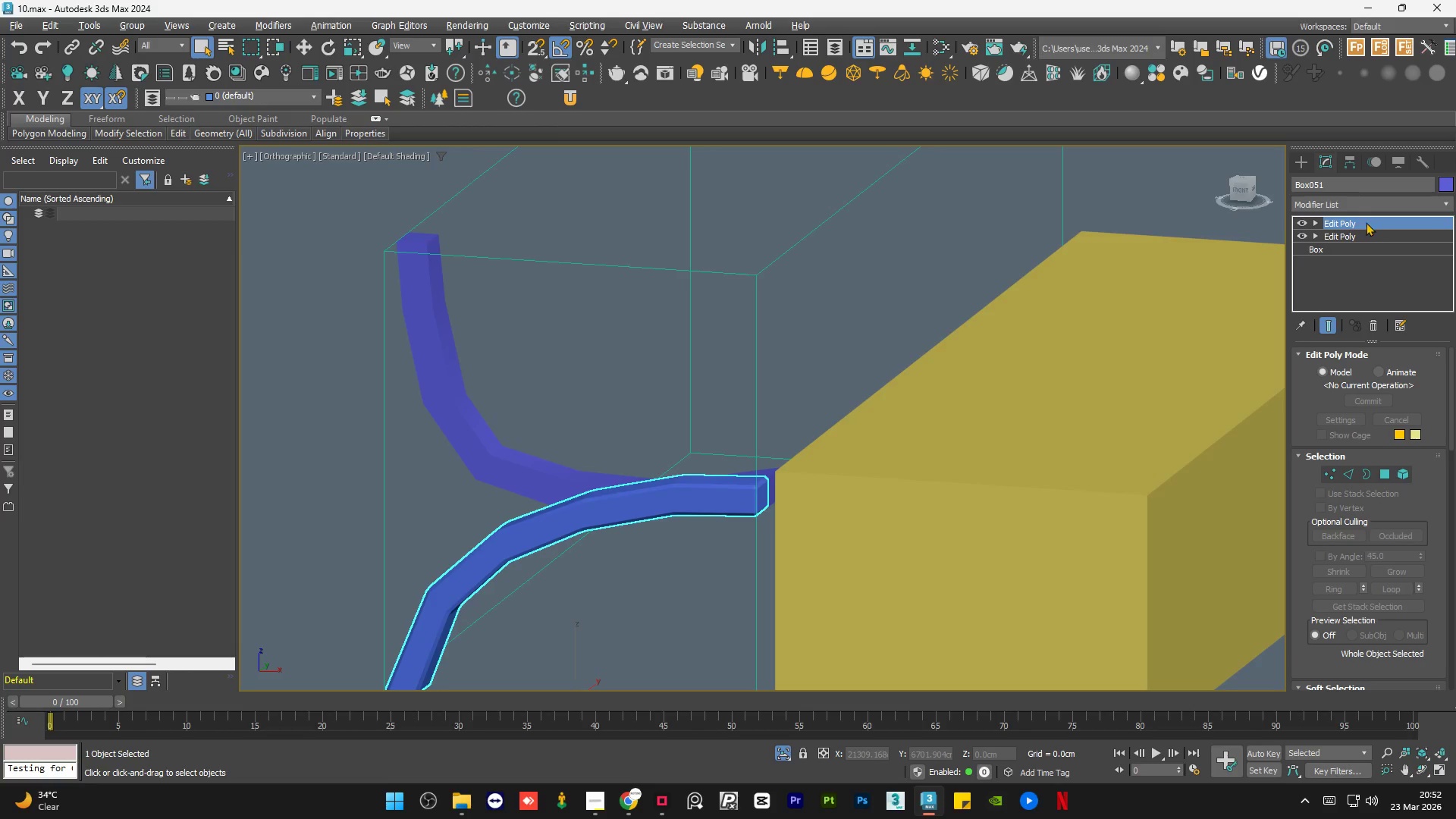 
right_click([1366, 224])
 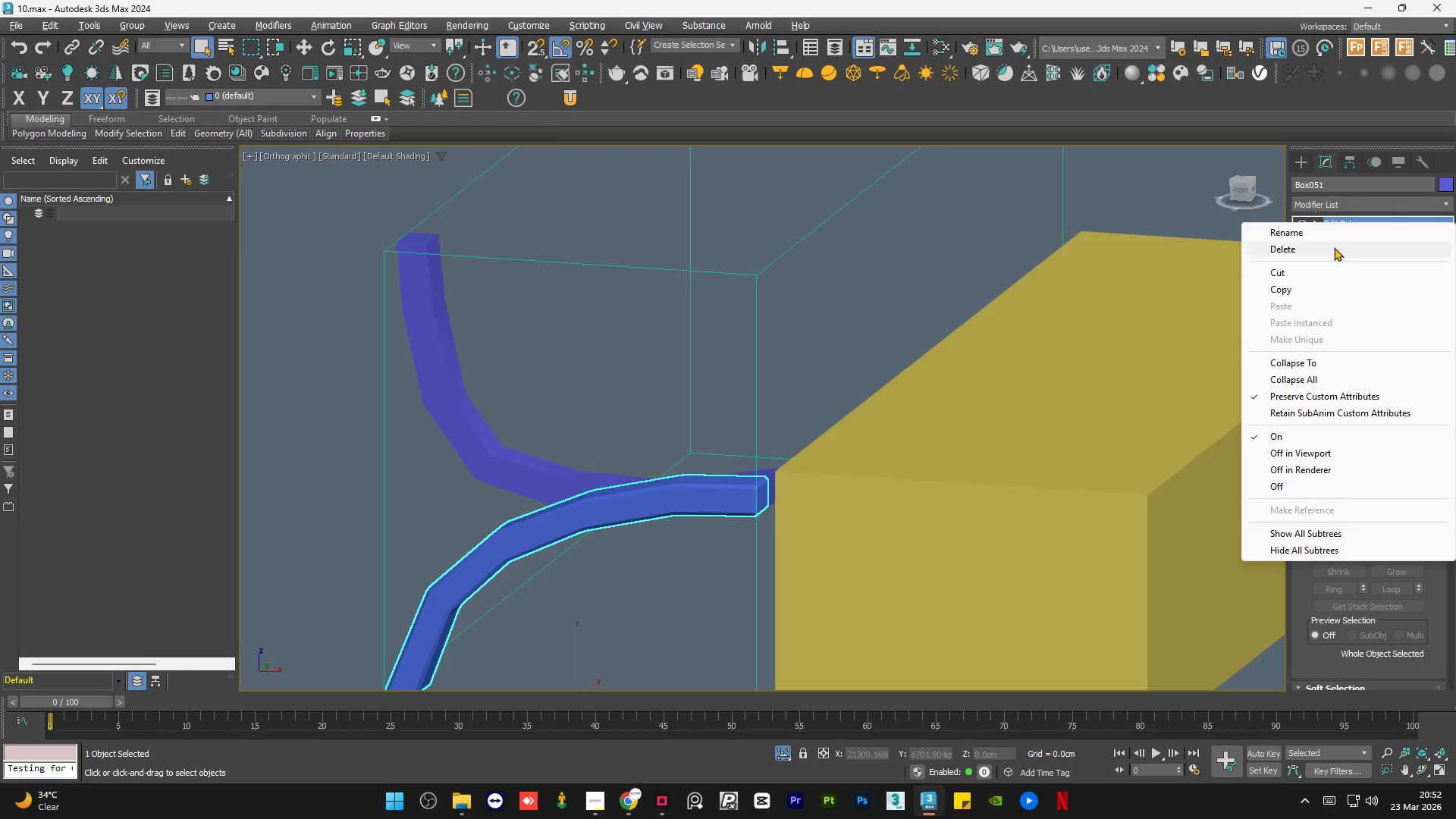 
left_click([1331, 249])
 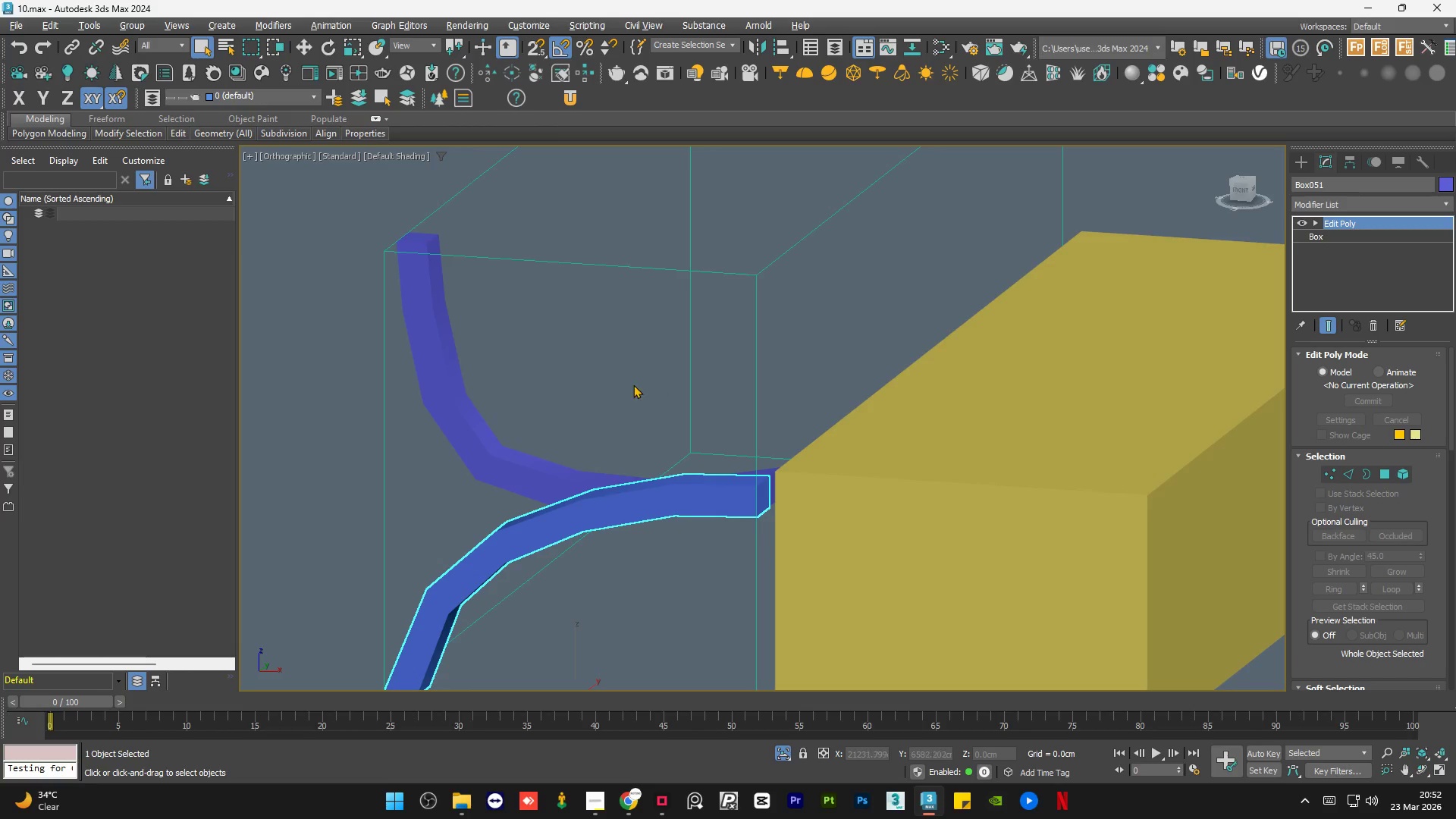 
left_click([566, 383])
 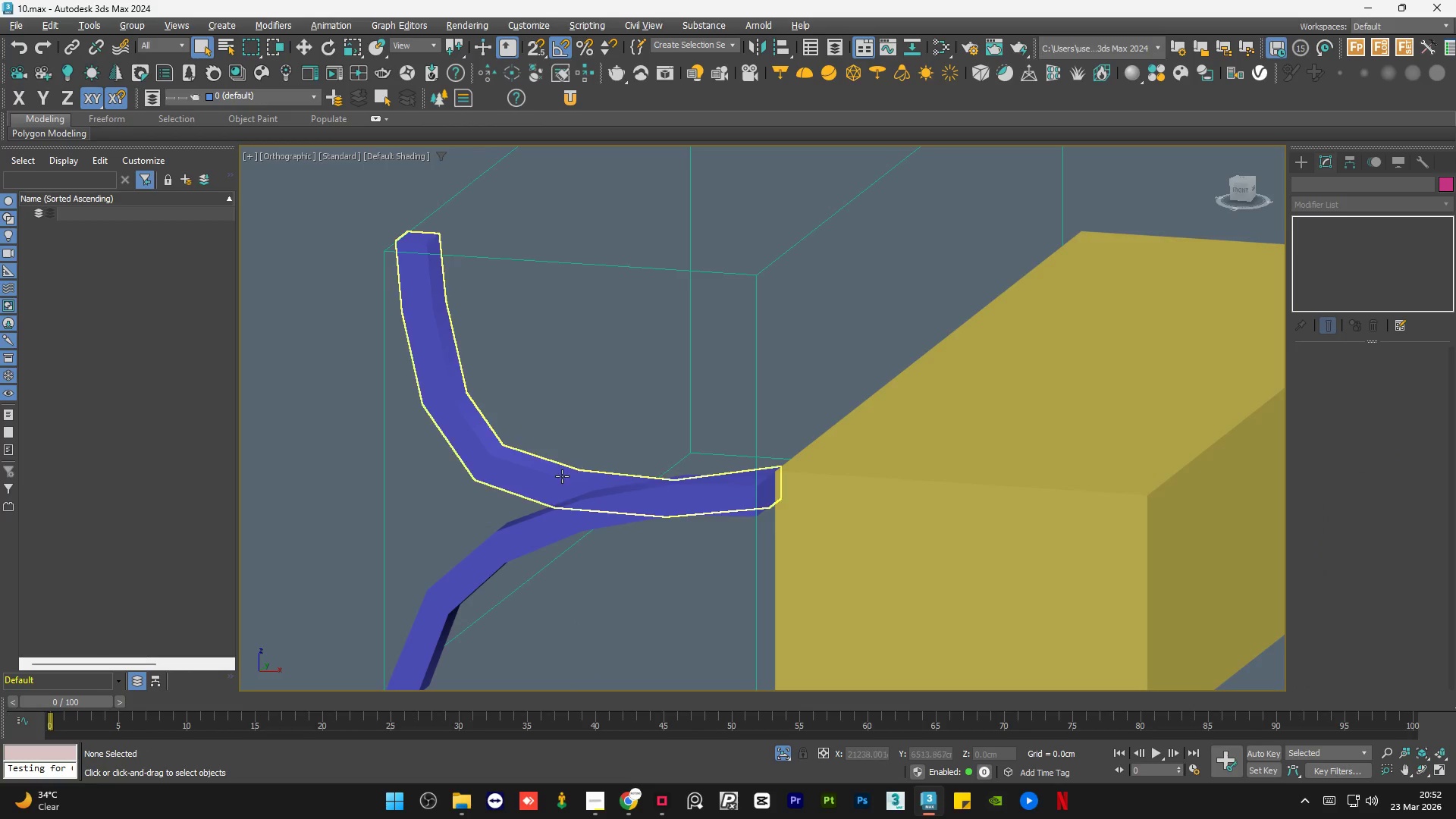 
left_click([604, 499])
 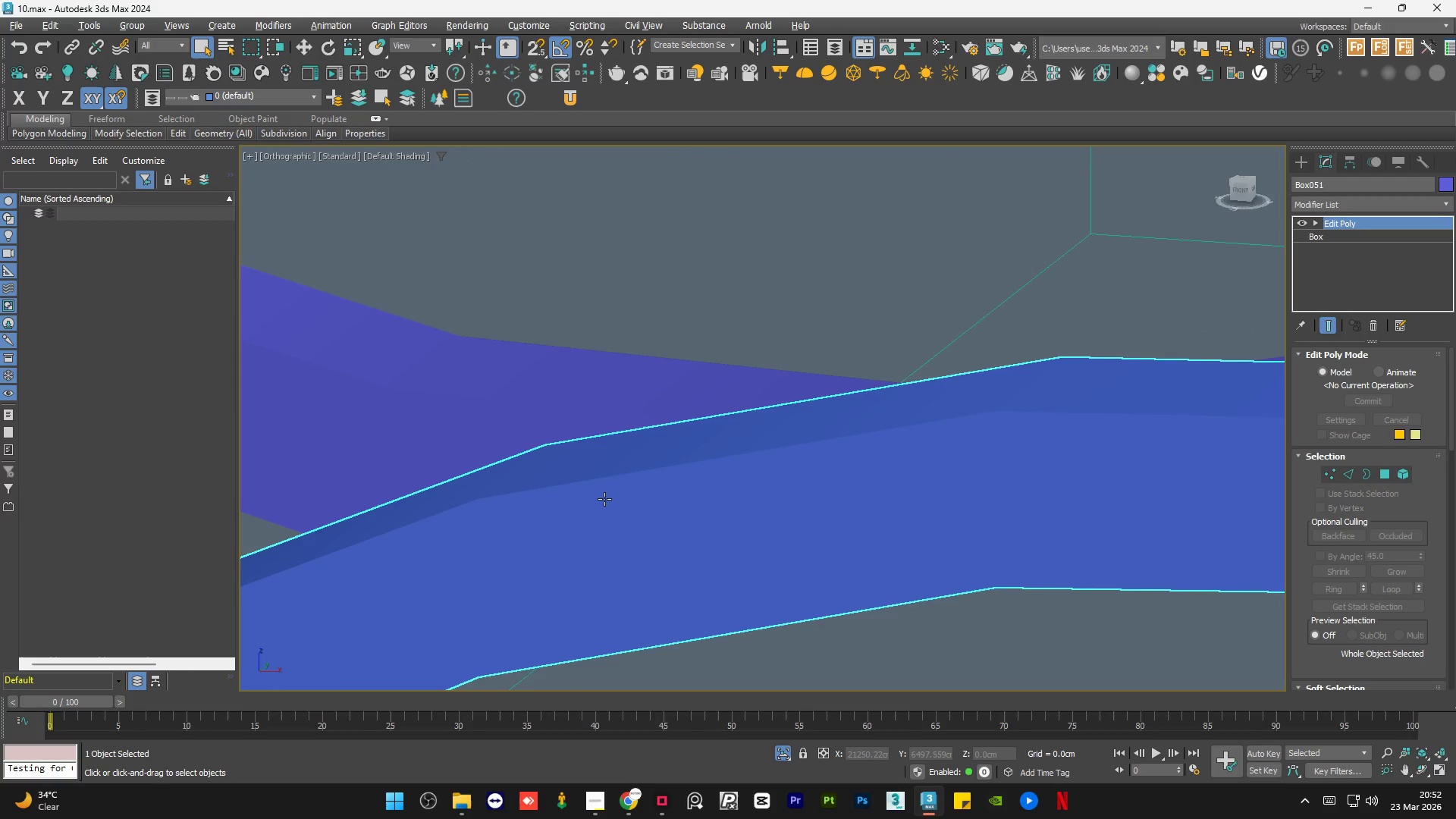 
scroll: coordinate [604, 499], scroll_direction: up, amount: 5.0
 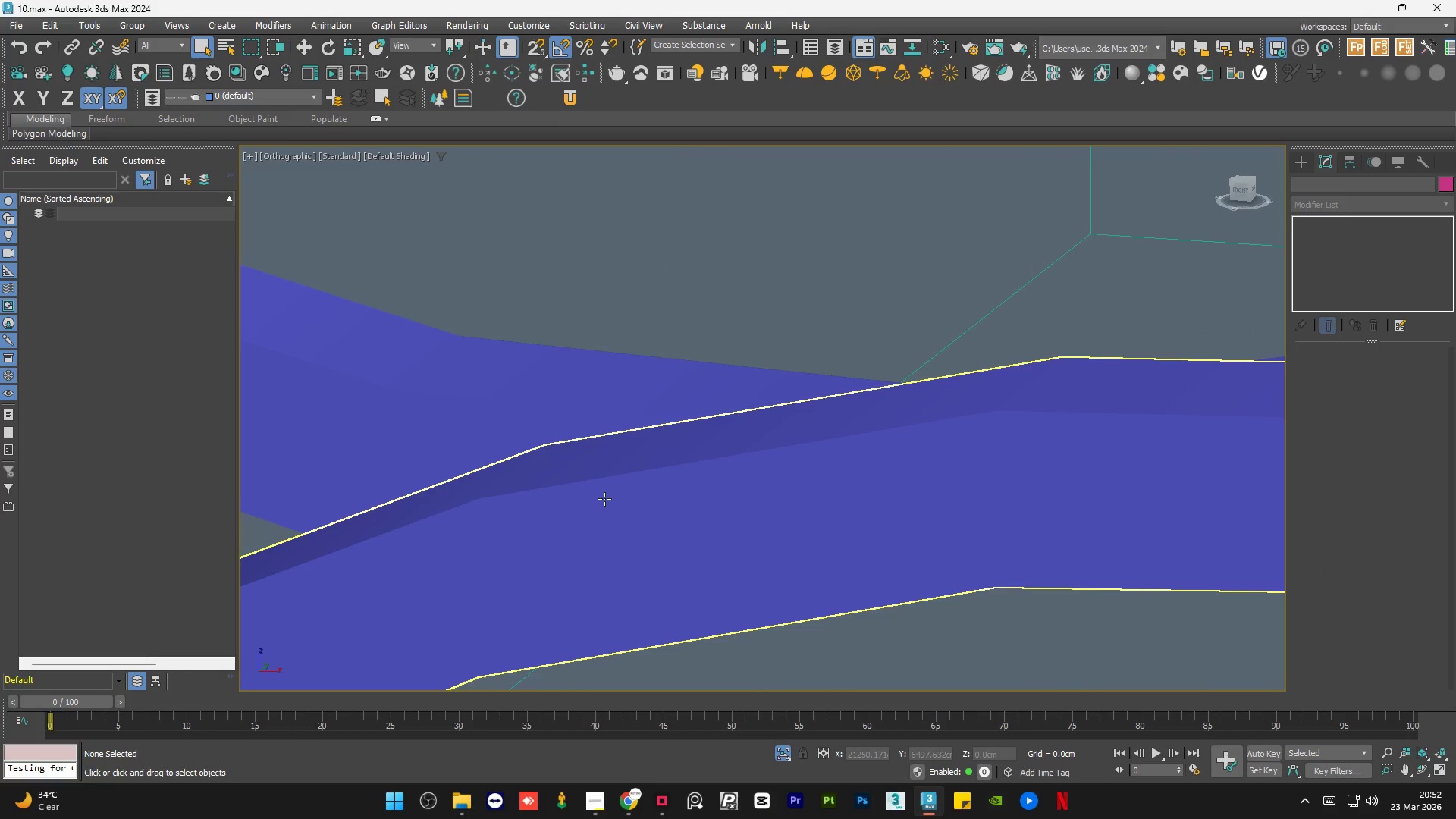 
scroll: coordinate [604, 499], scroll_direction: down, amount: 4.0
 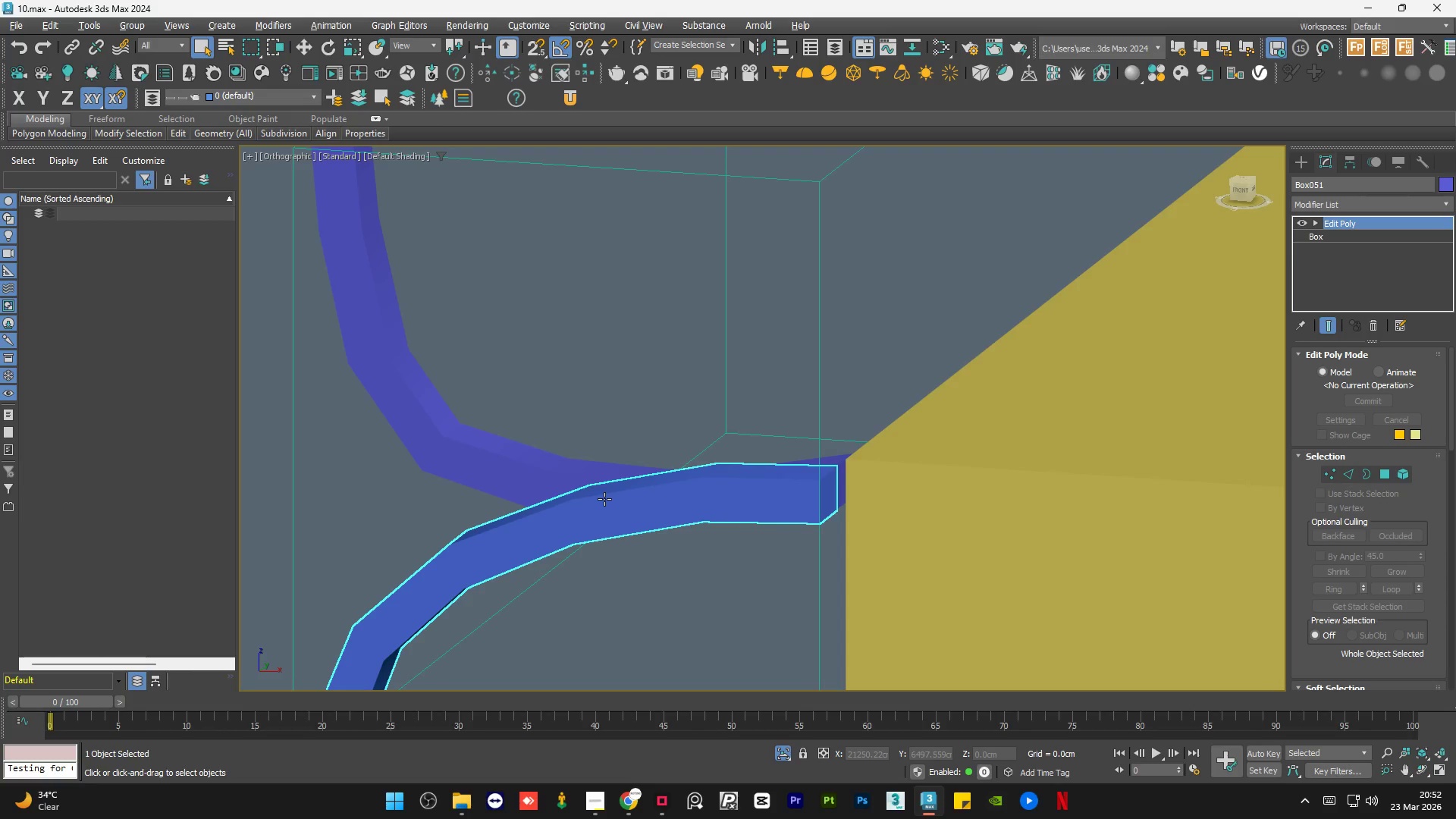 
left_click([568, 422])
 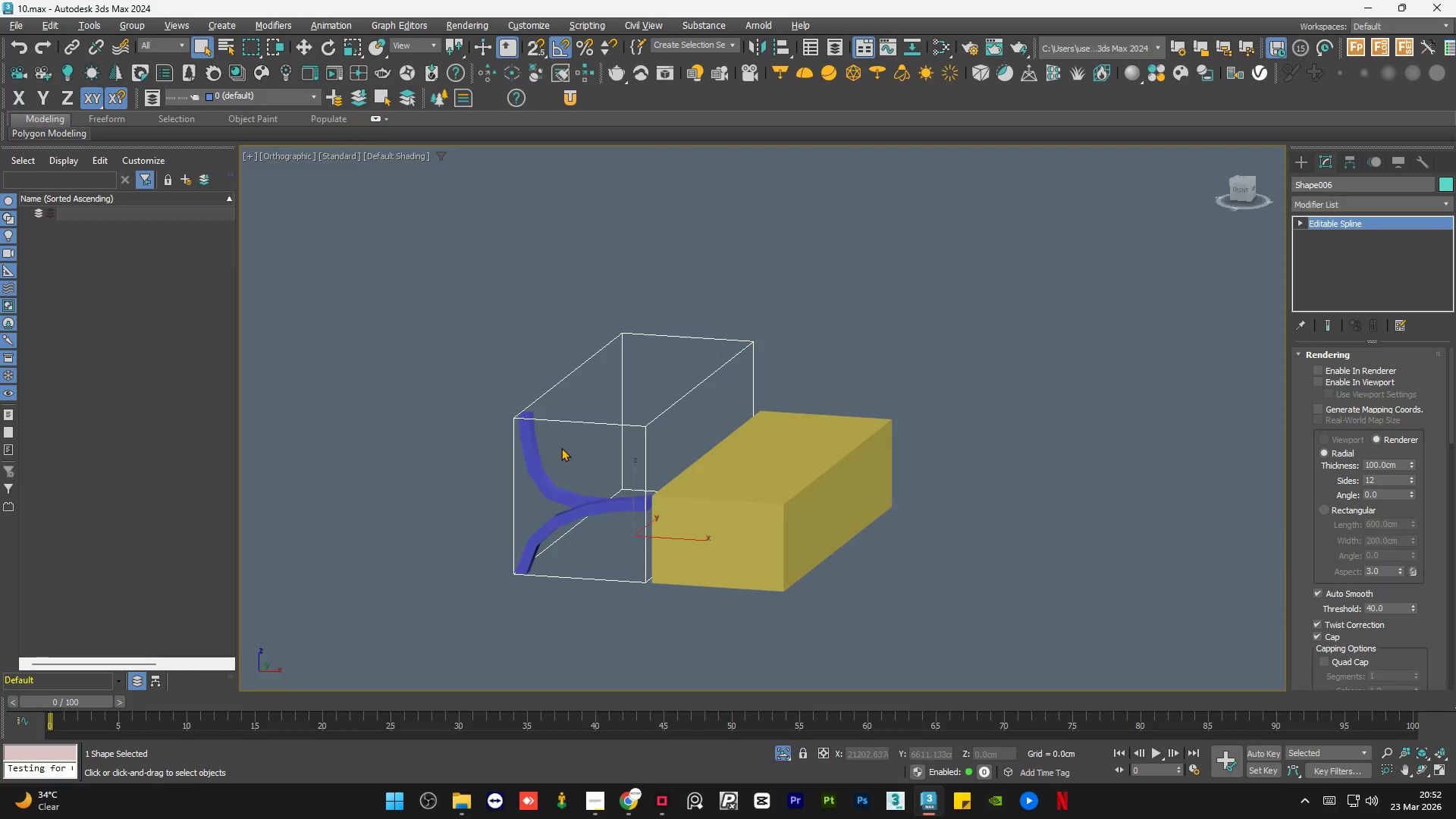 
scroll: coordinate [586, 508], scroll_direction: down, amount: 4.0
 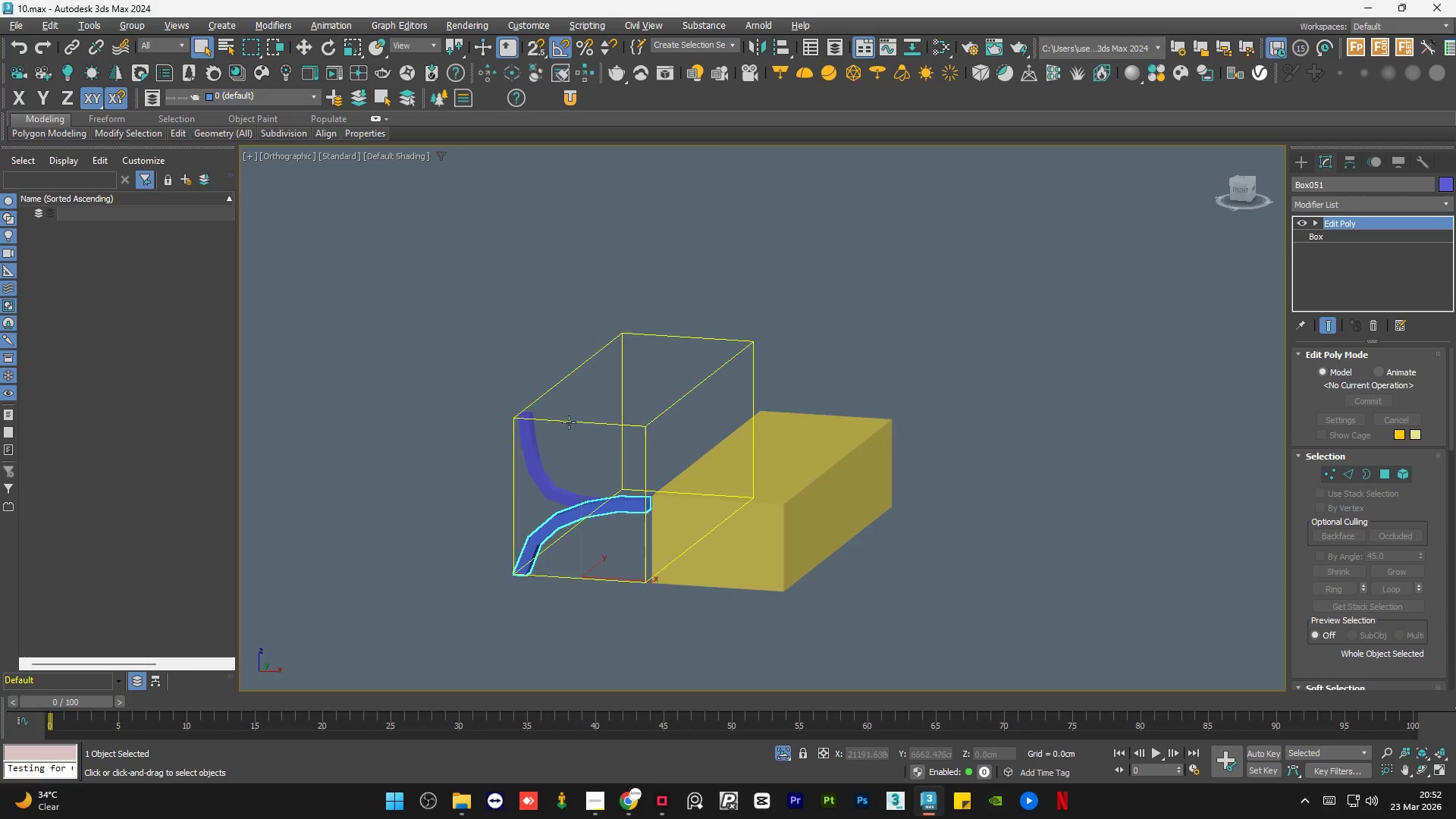 
left_click([561, 447])
 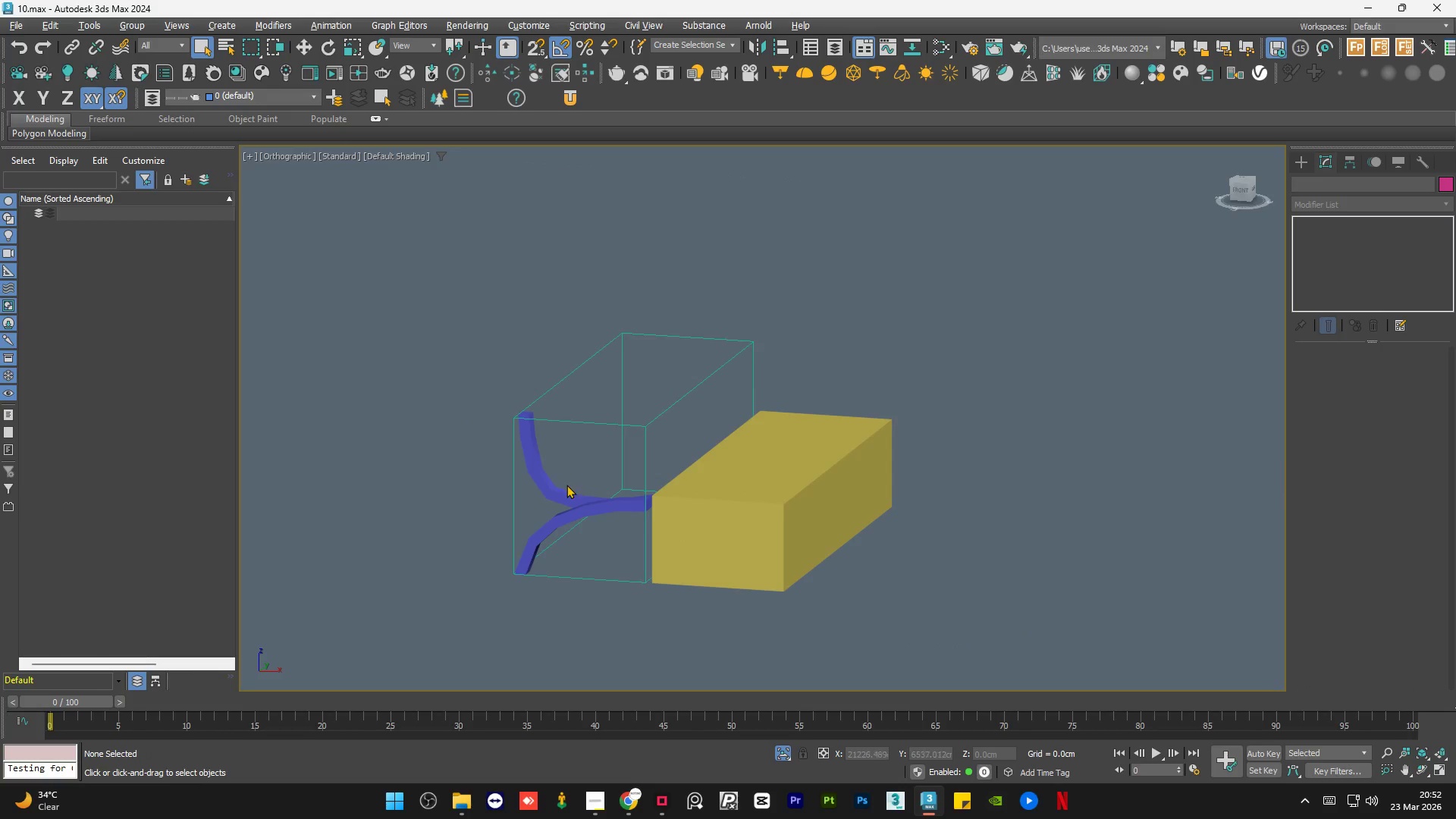 
scroll: coordinate [564, 488], scroll_direction: up, amount: 3.0
 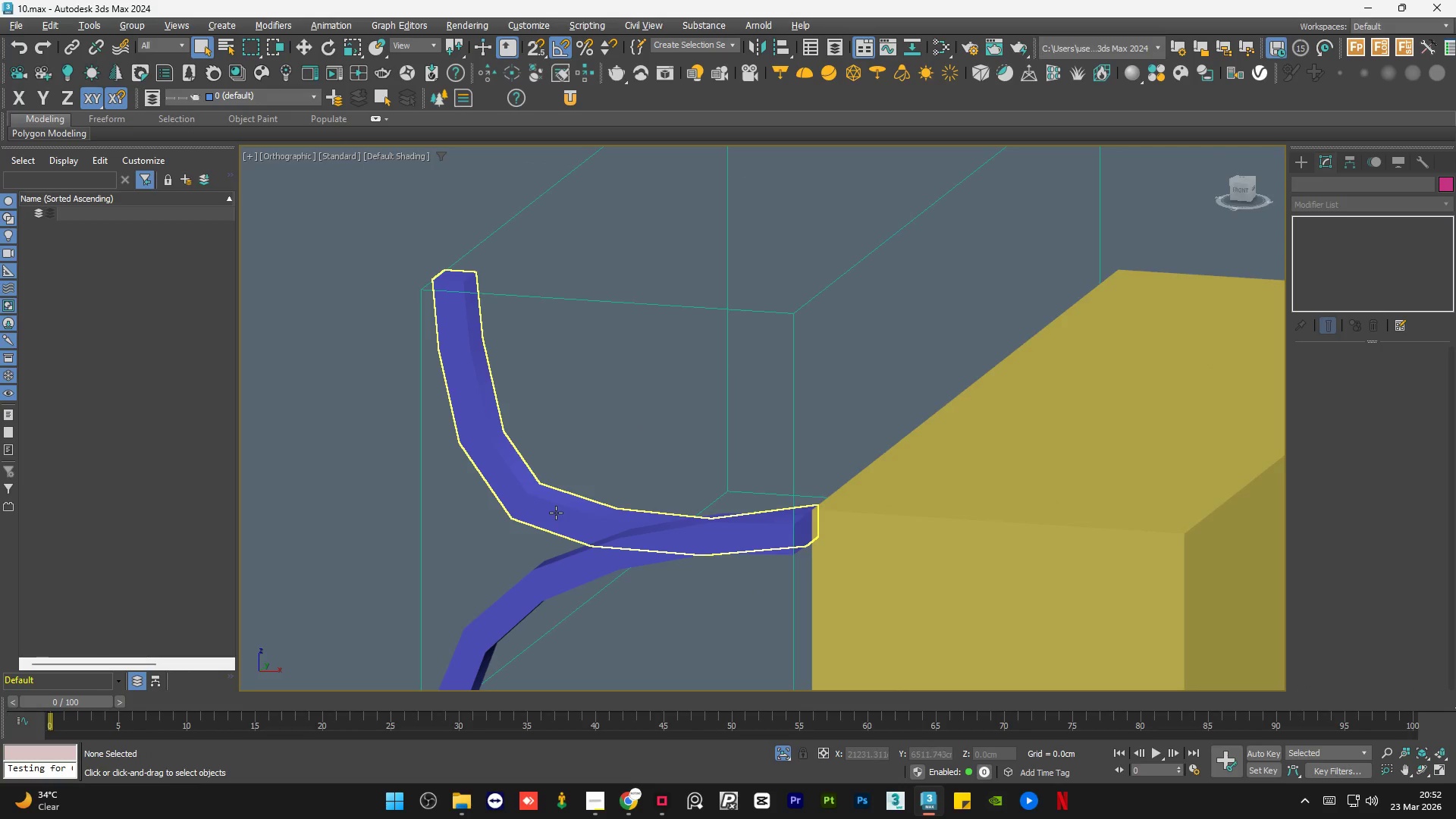 
left_click([556, 513])
 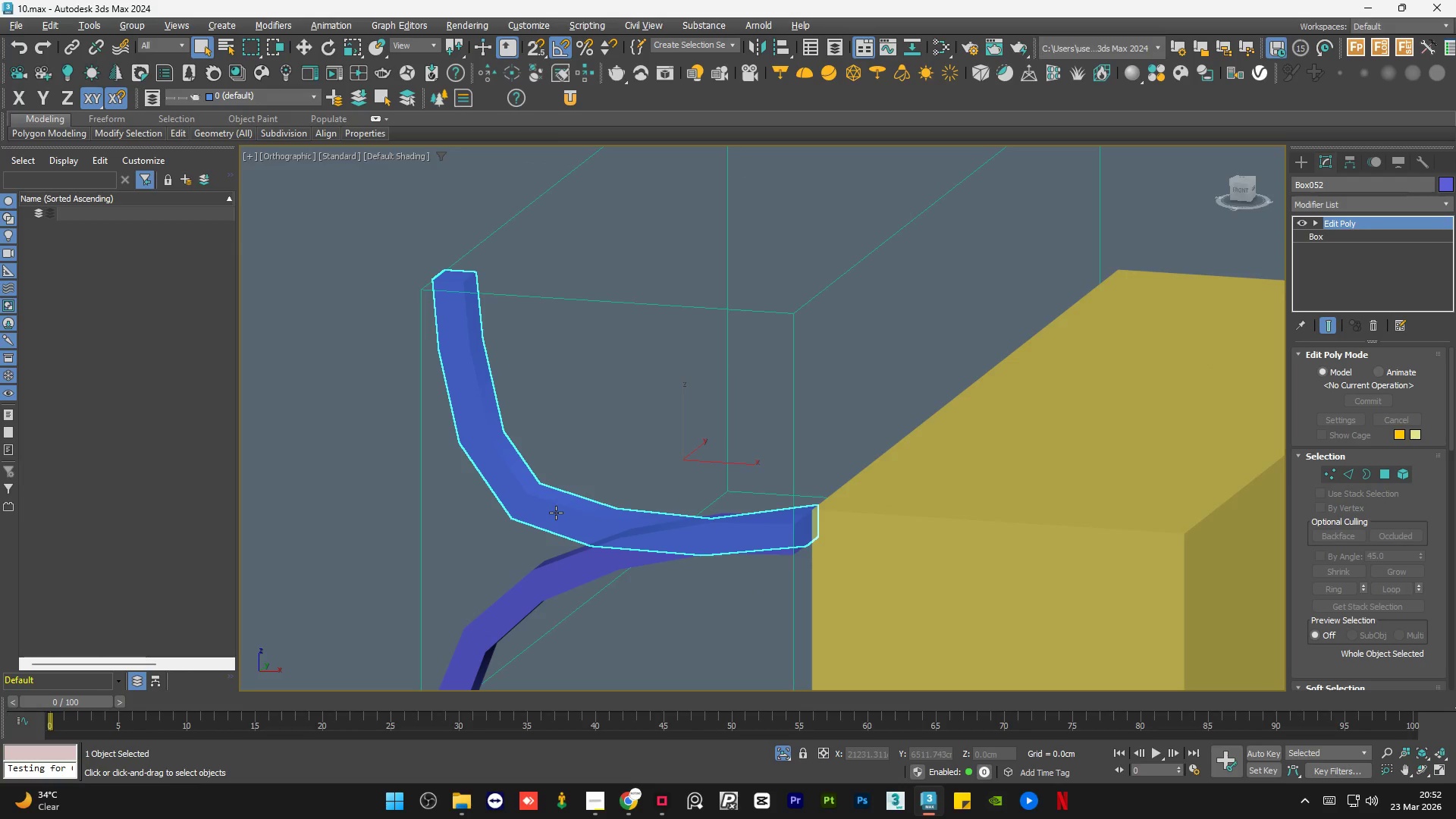 
hold_key(key=ControlLeft, duration=0.58)
left_click([579, 559])
 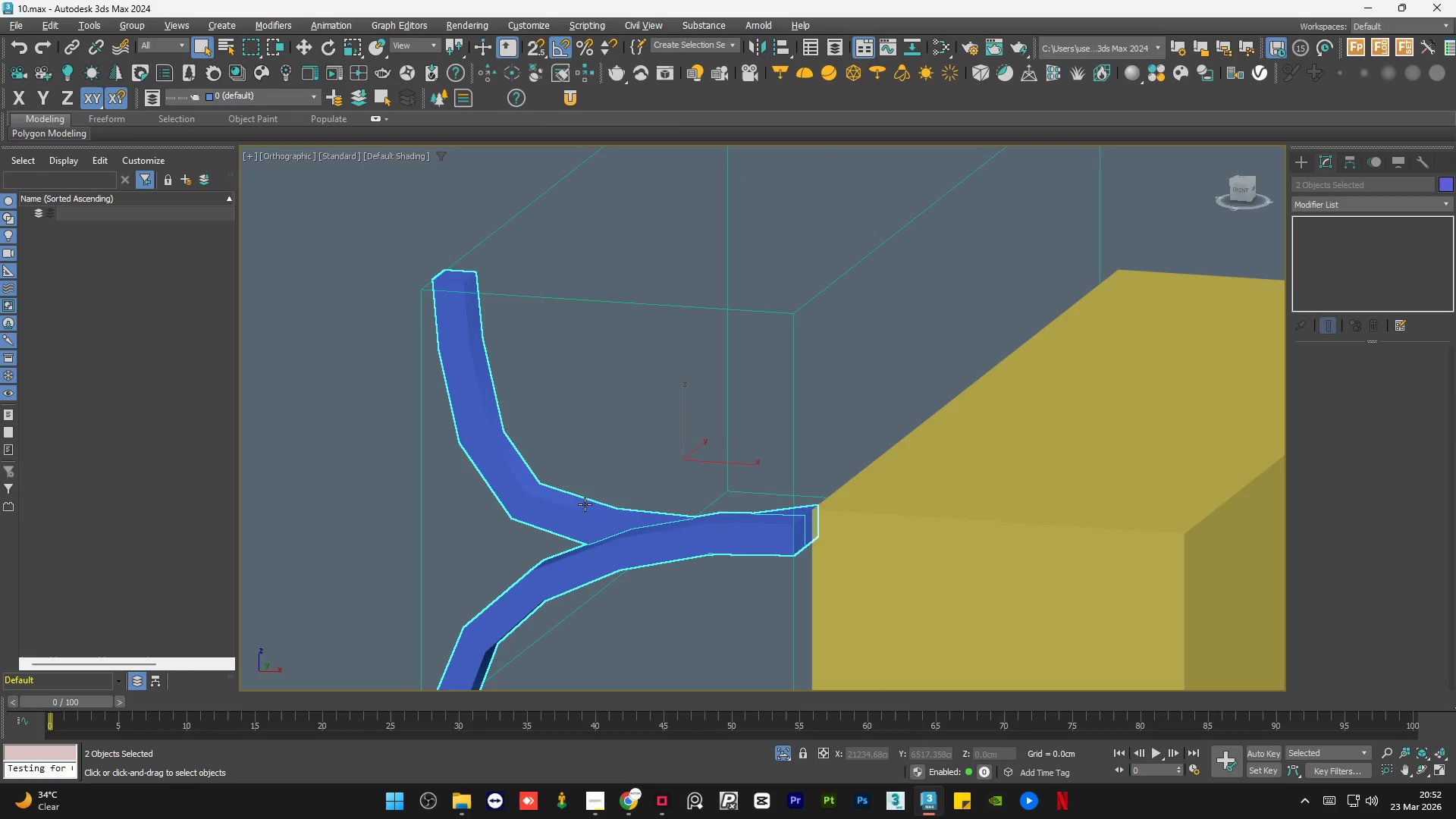 
hold_key(key=AltLeft, duration=1.09)
 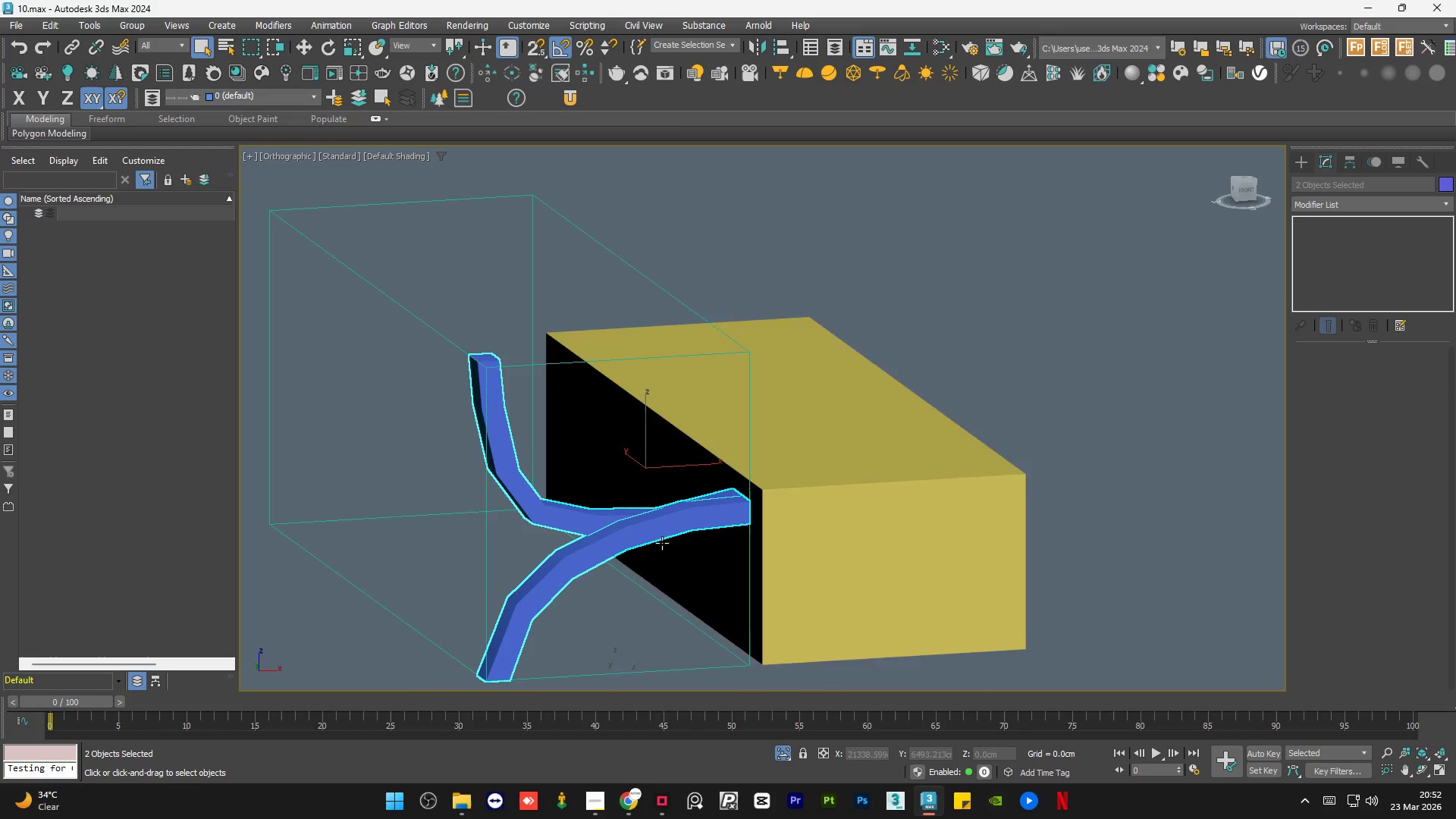 
scroll: coordinate [585, 504], scroll_direction: down, amount: 1.0
 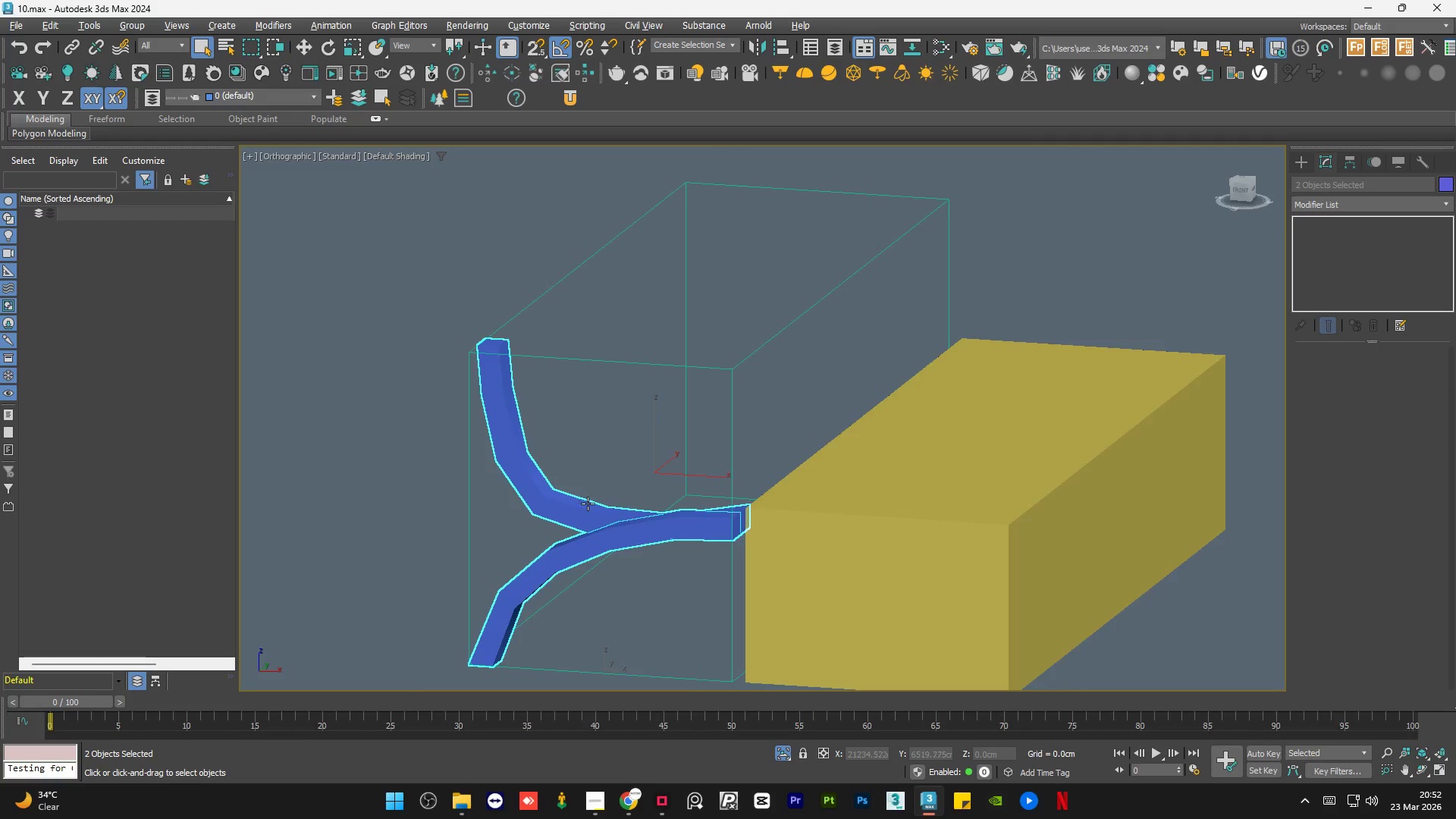 
hold_key(key=AltLeft, duration=1.38)
 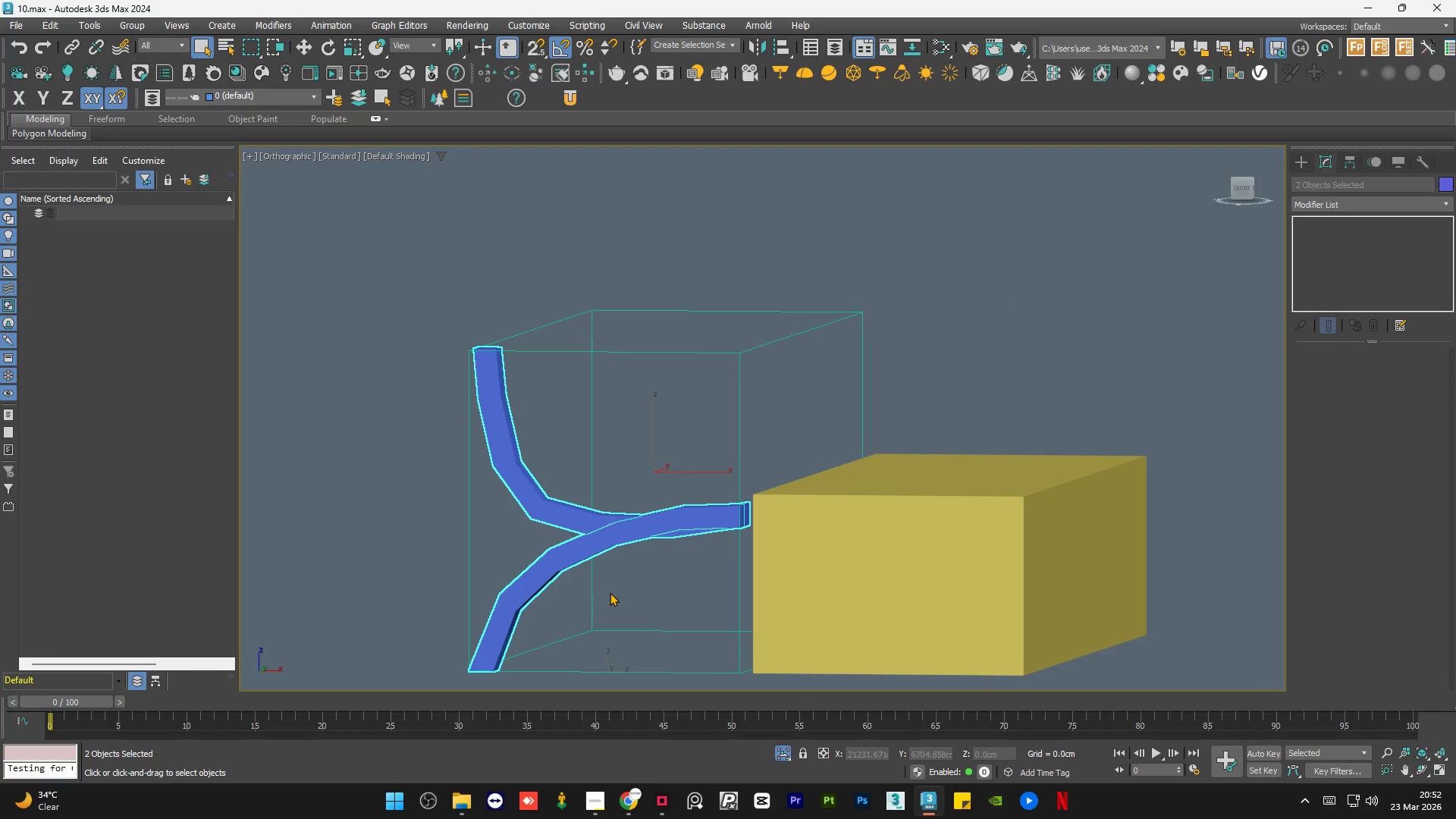 
wait(32.3)
 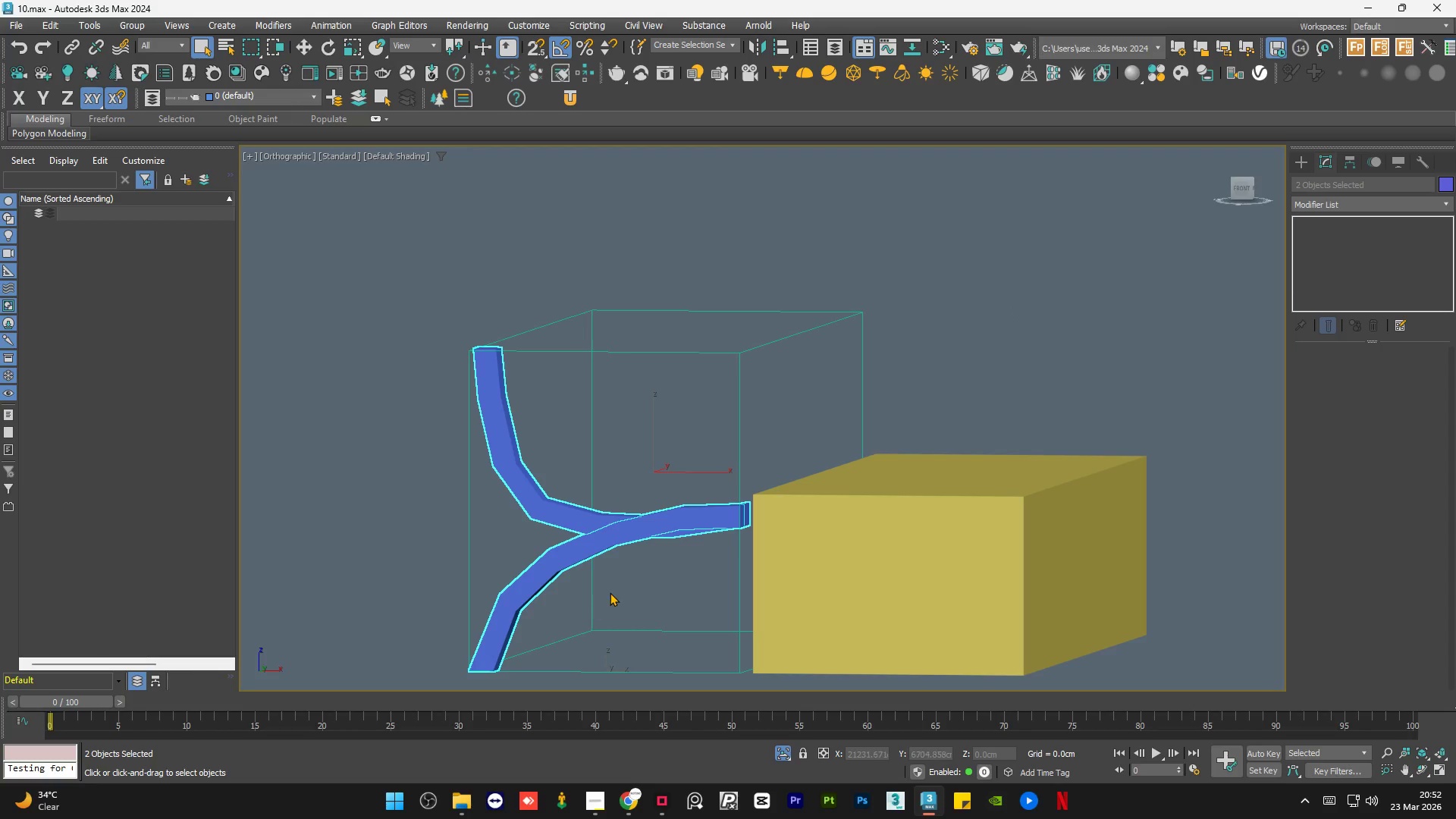 
scroll: coordinate [566, 551], scroll_direction: down, amount: 2.0
 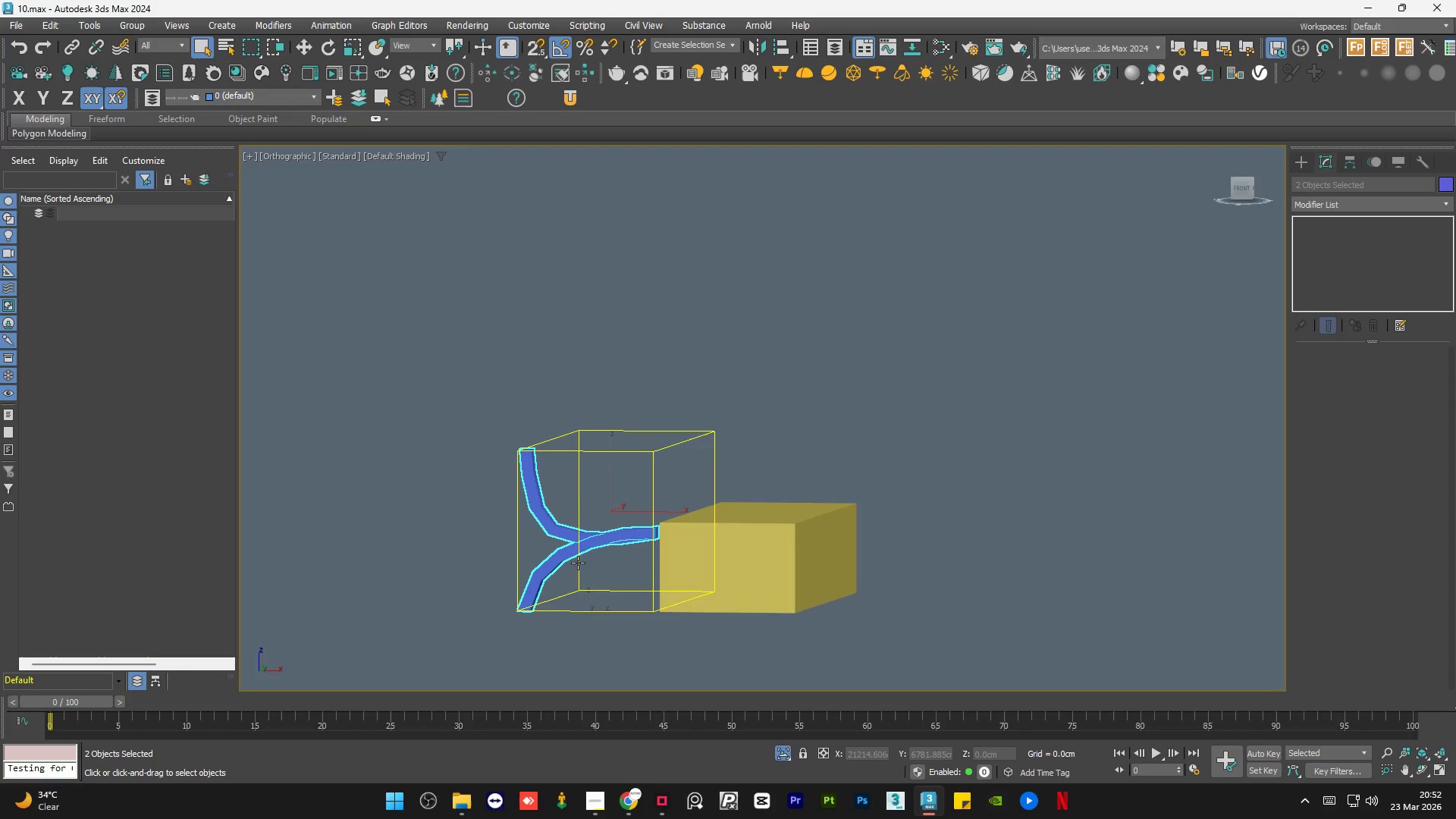 
scroll: coordinate [578, 563], scroll_direction: up, amount: 2.0
 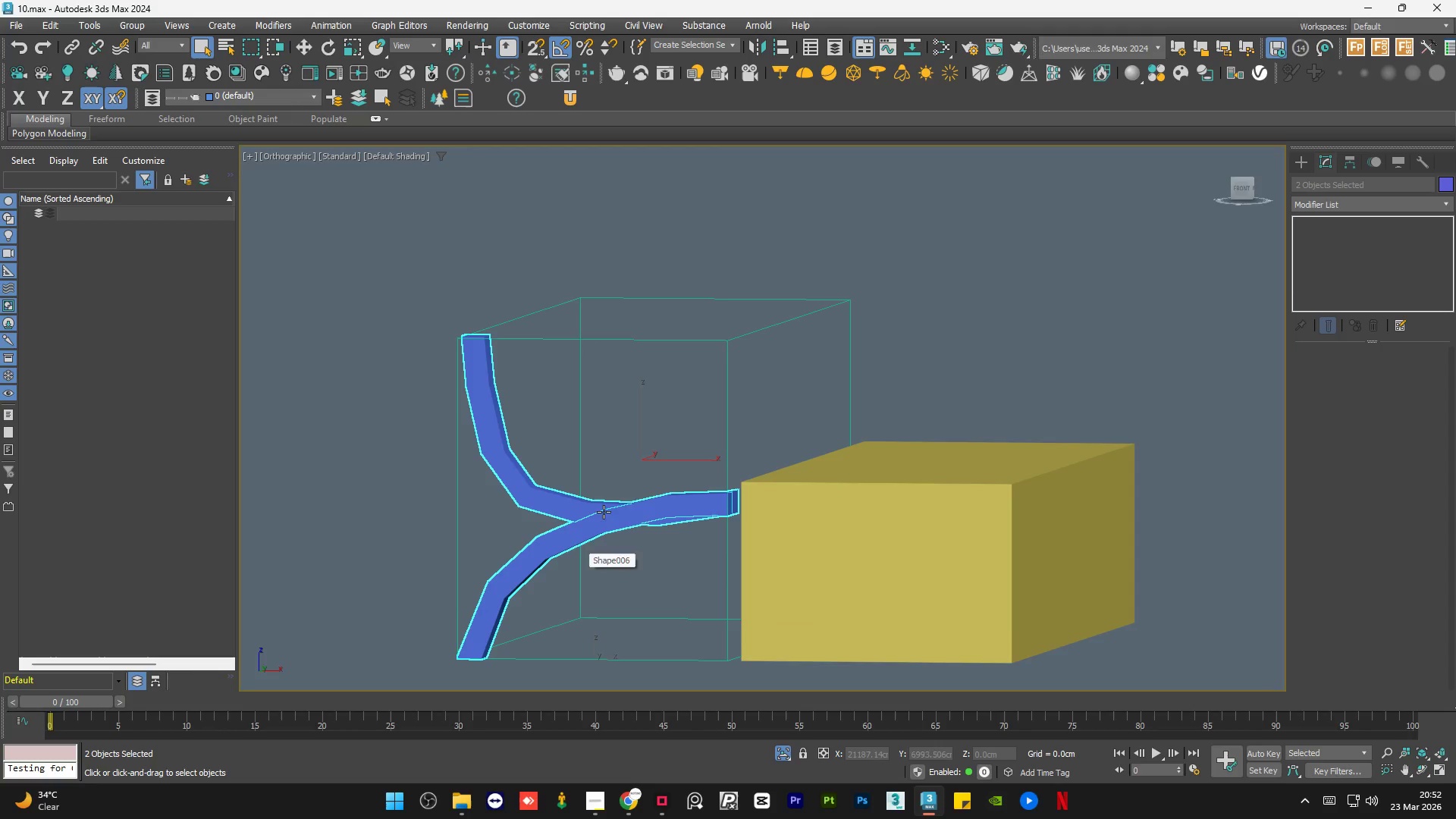 
scroll: coordinate [651, 479], scroll_direction: down, amount: 1.0
 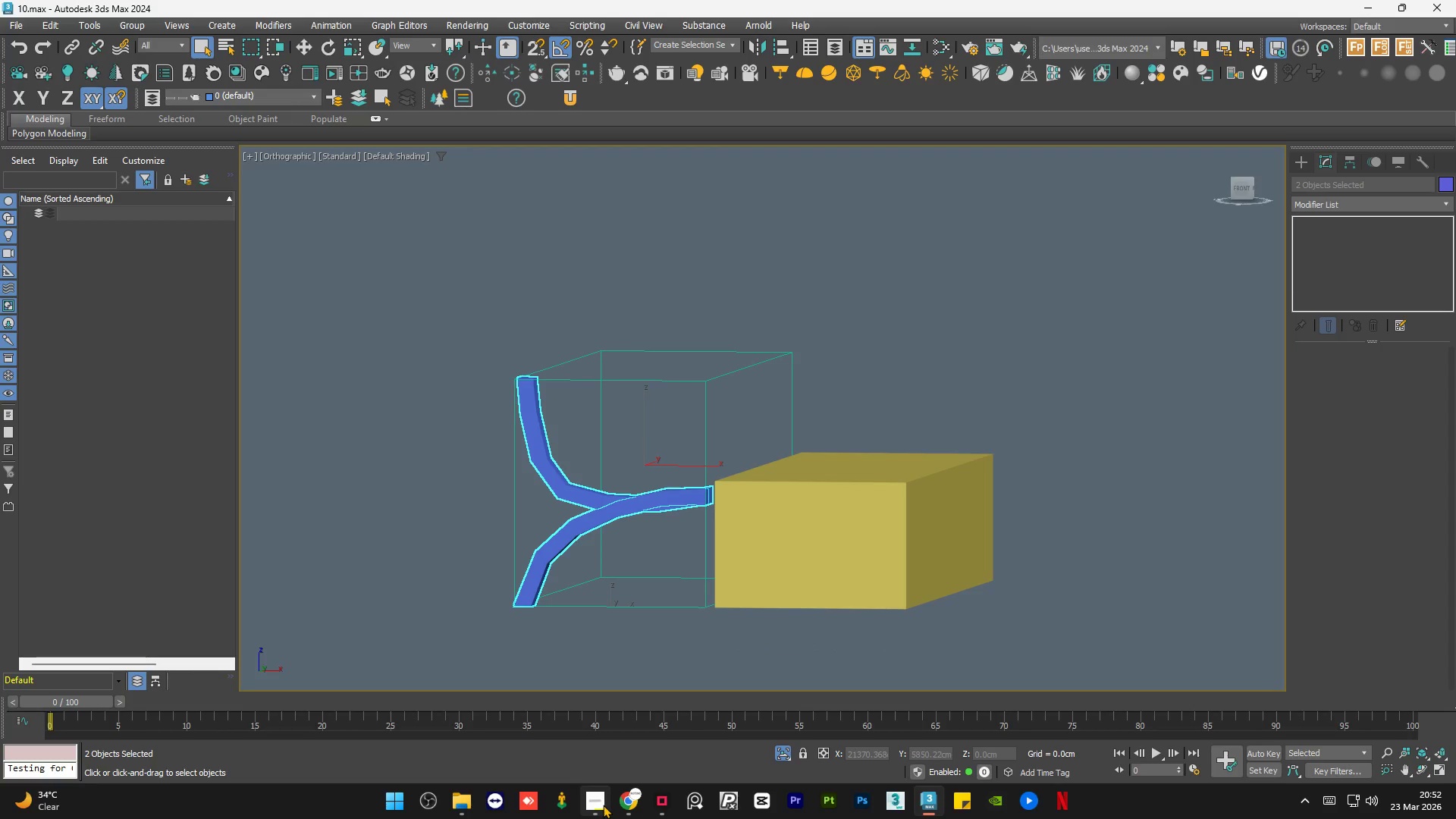 
left_click([602, 805])